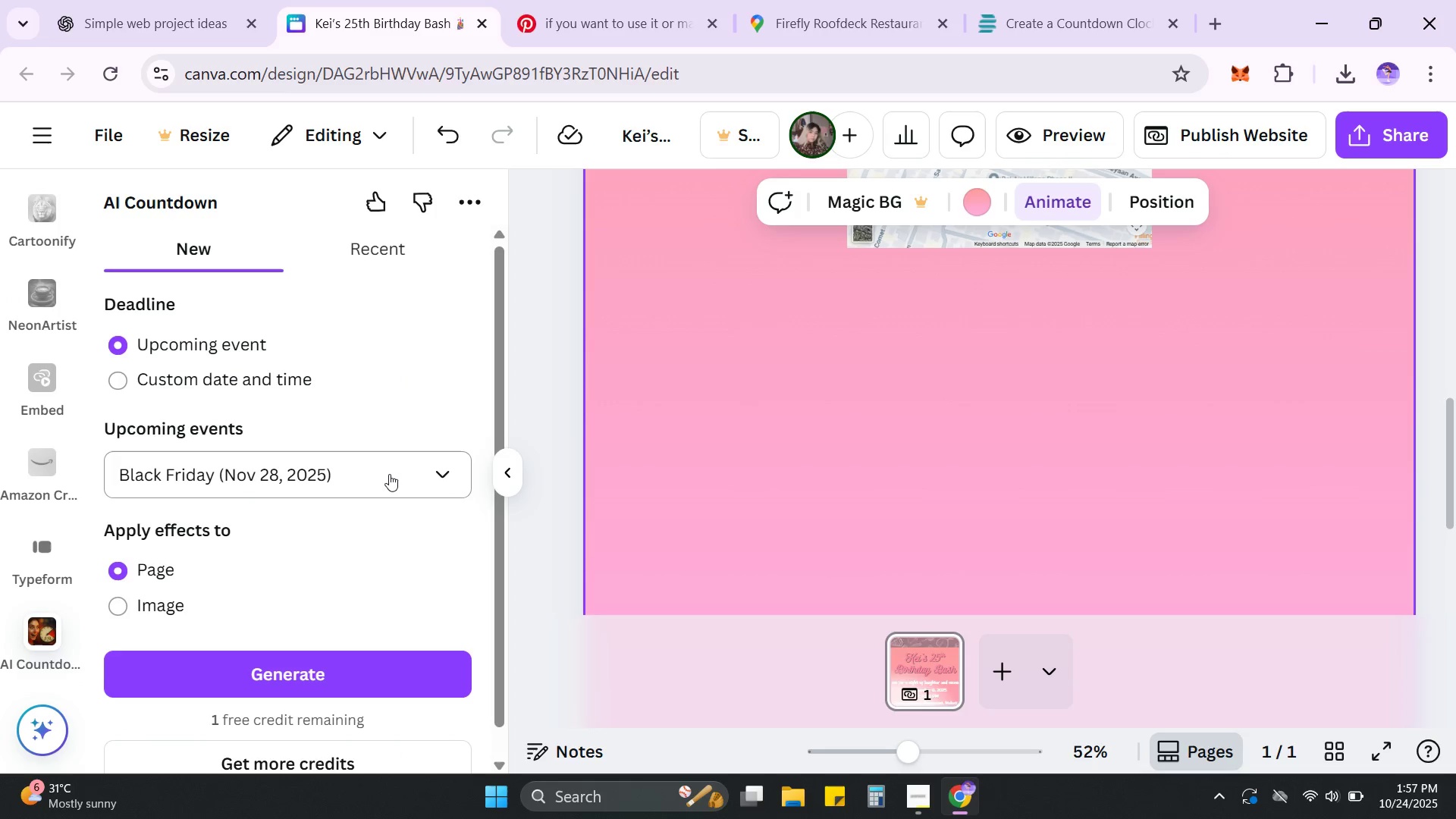 
left_click([389, 474])
 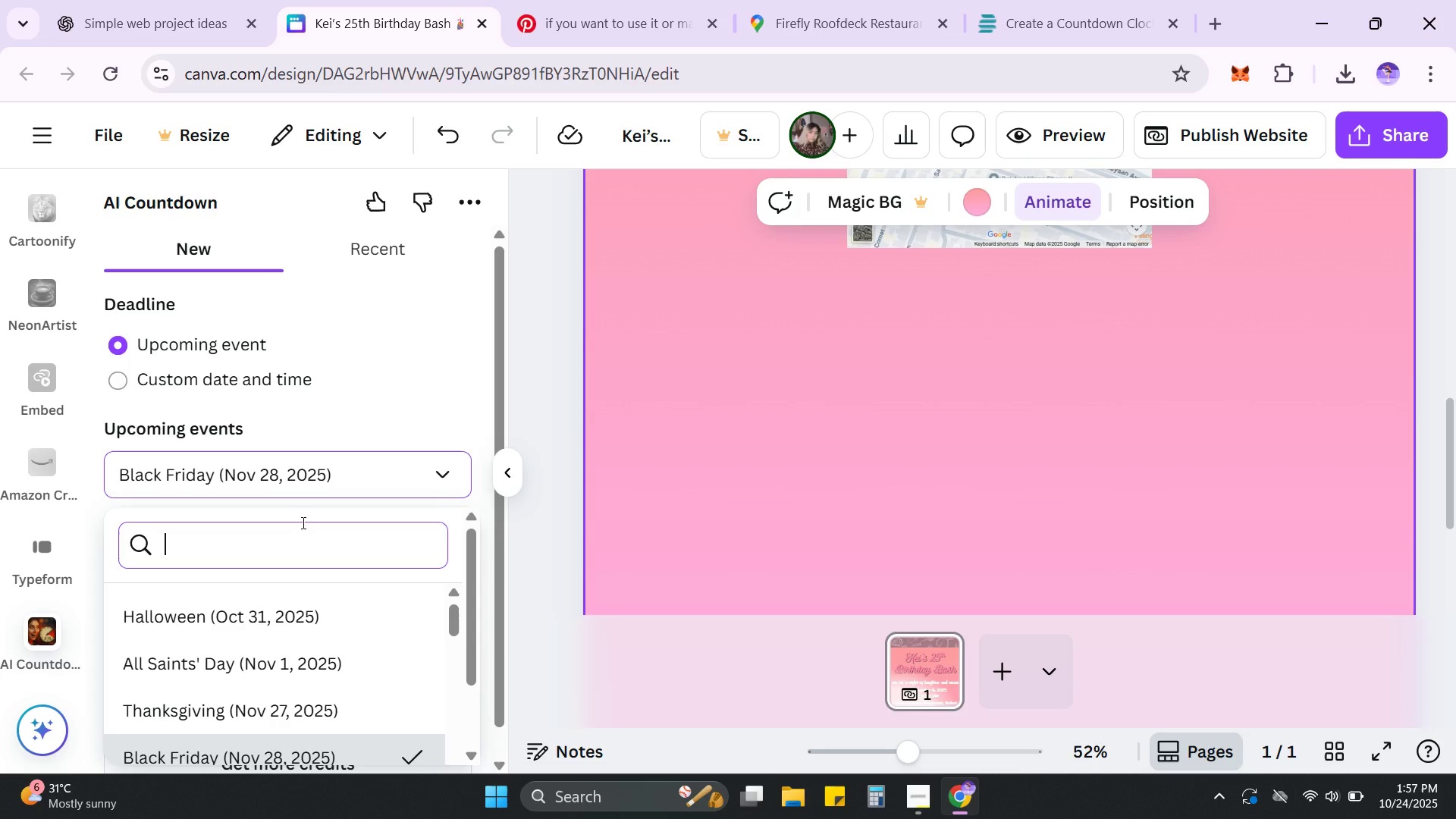 
scroll: coordinate [328, 563], scroll_direction: down, amount: 2.0
 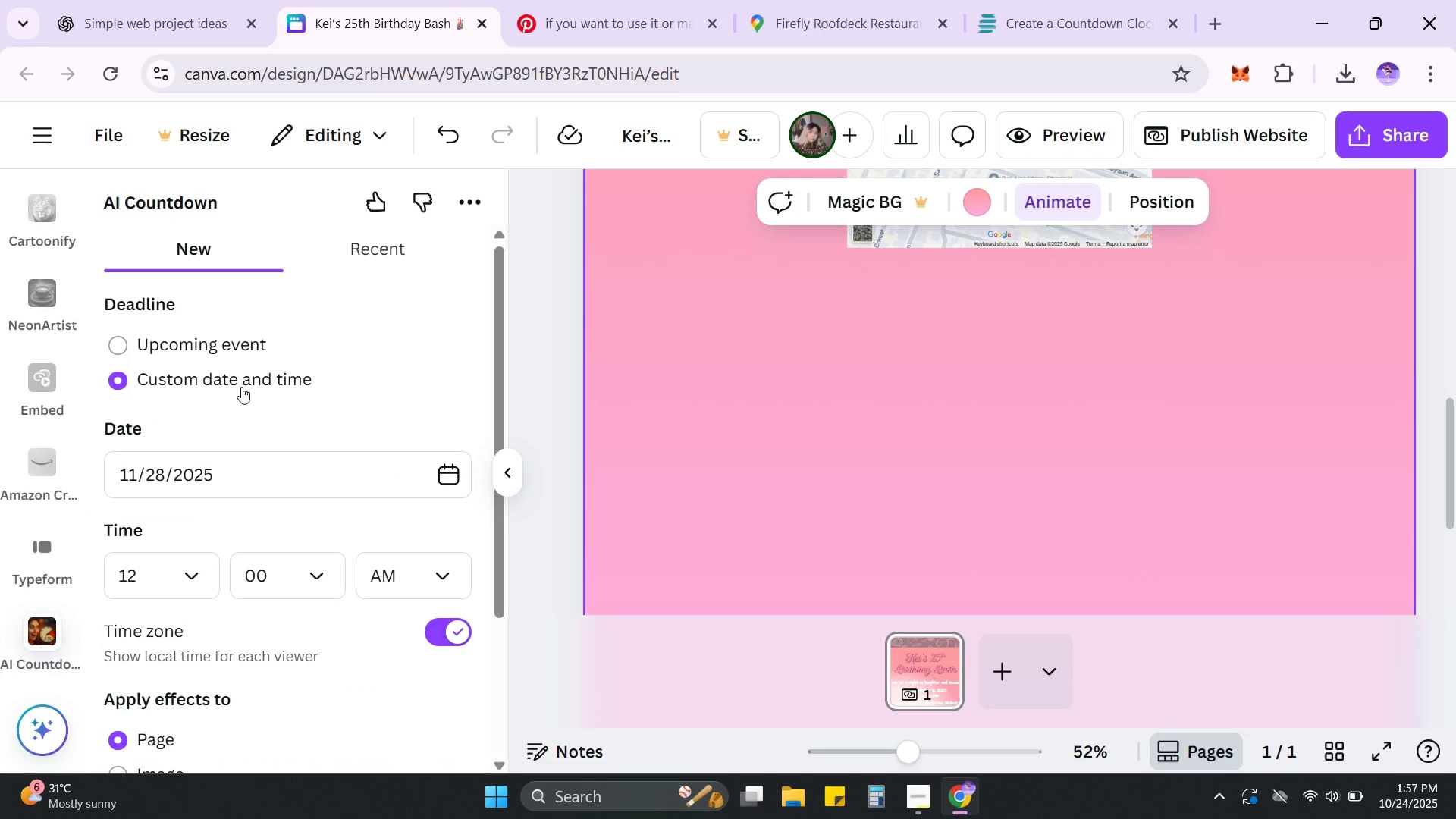 
left_click([281, 483])
 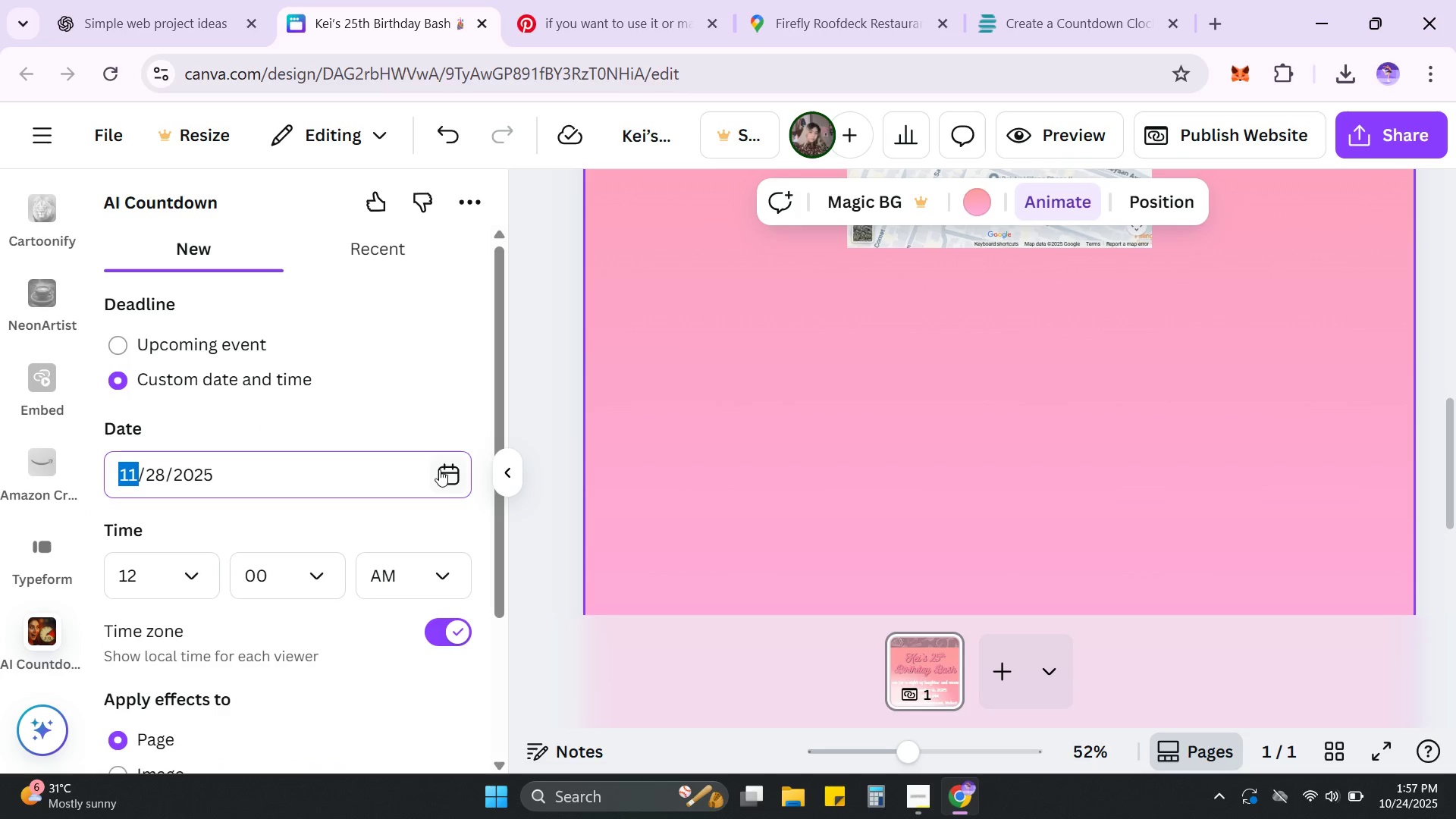 
left_click([449, 475])
 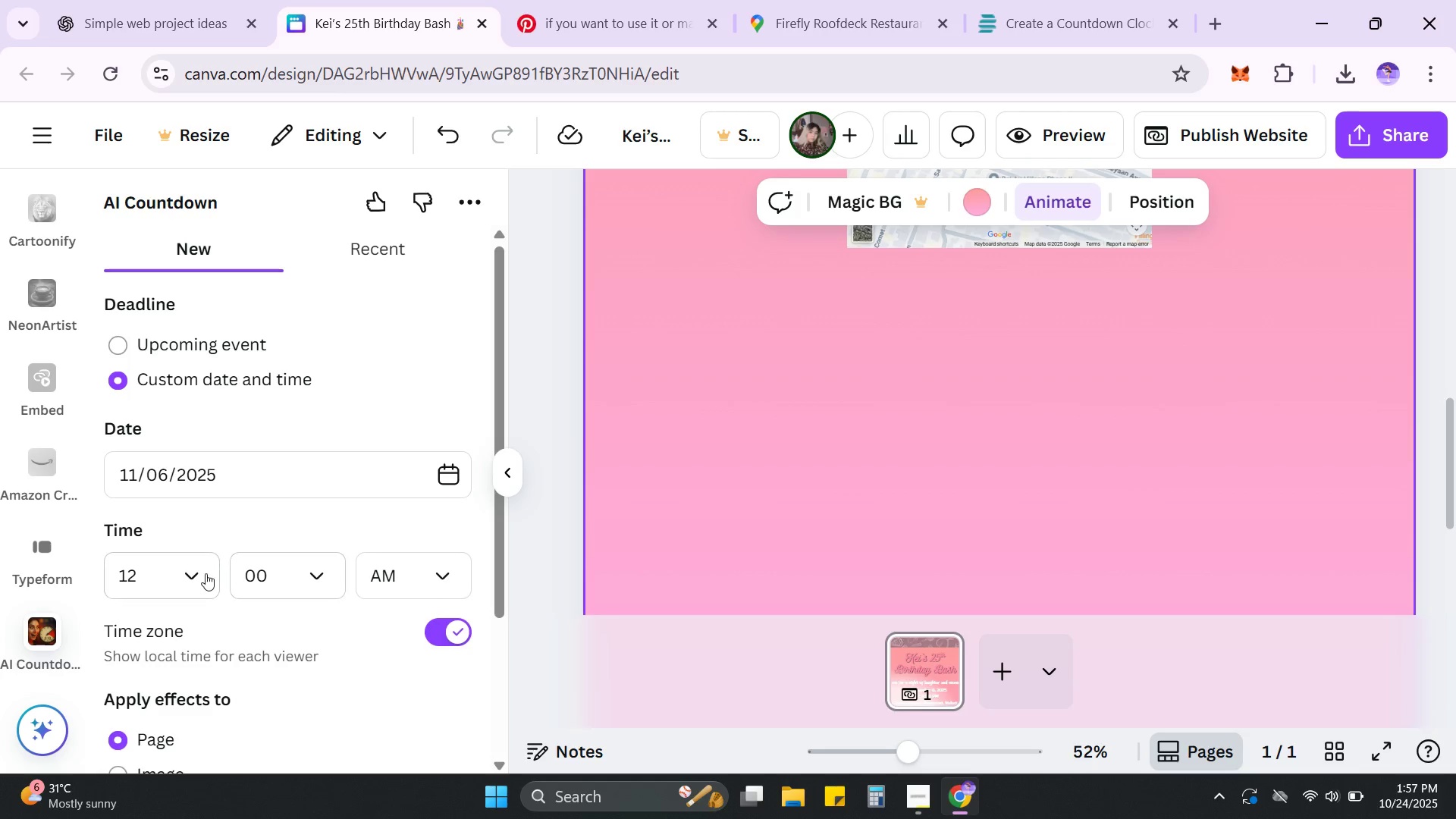 
scroll: coordinate [216, 489], scroll_direction: down, amount: 1.0
 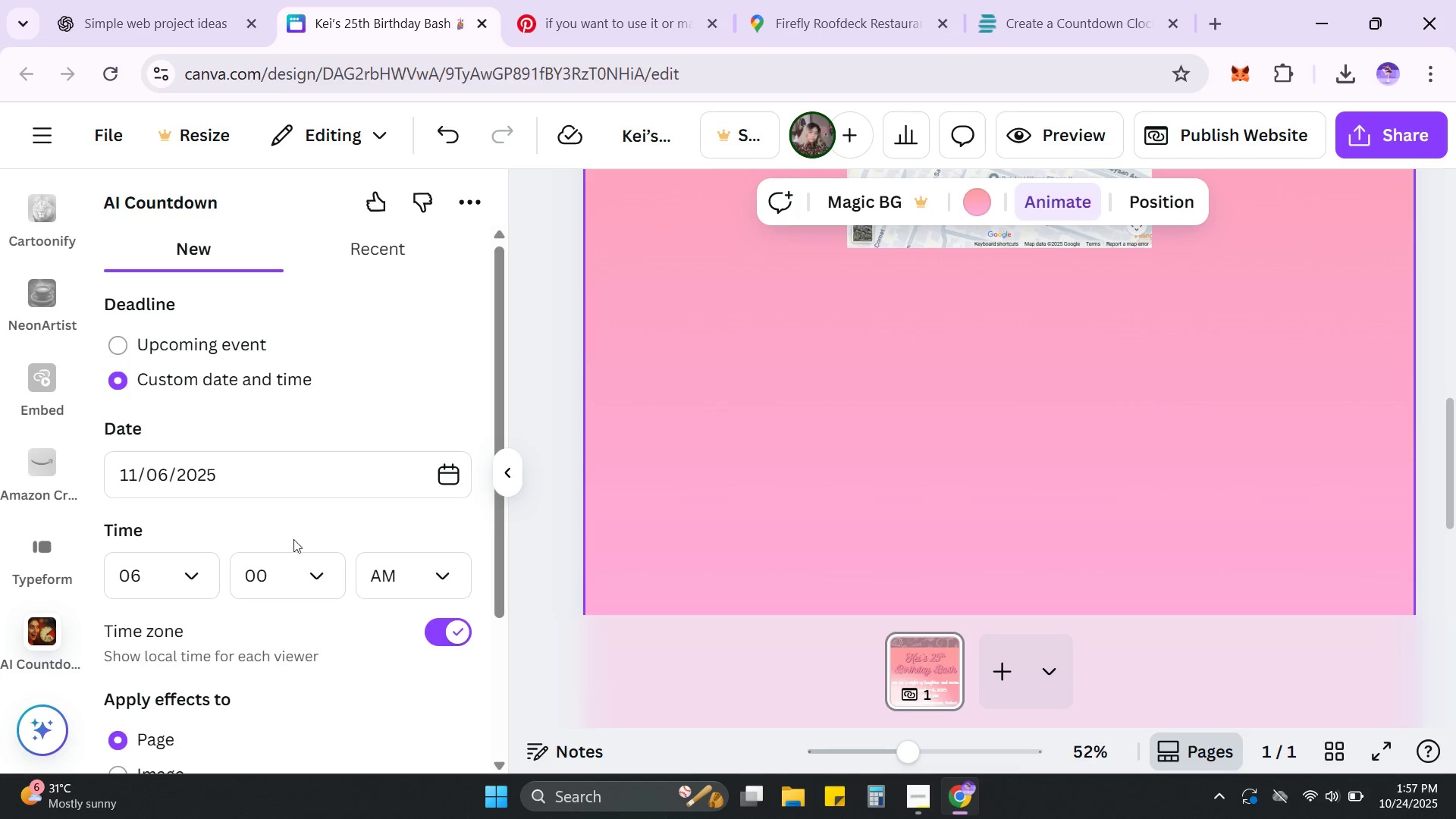 
left_click([445, 574])
 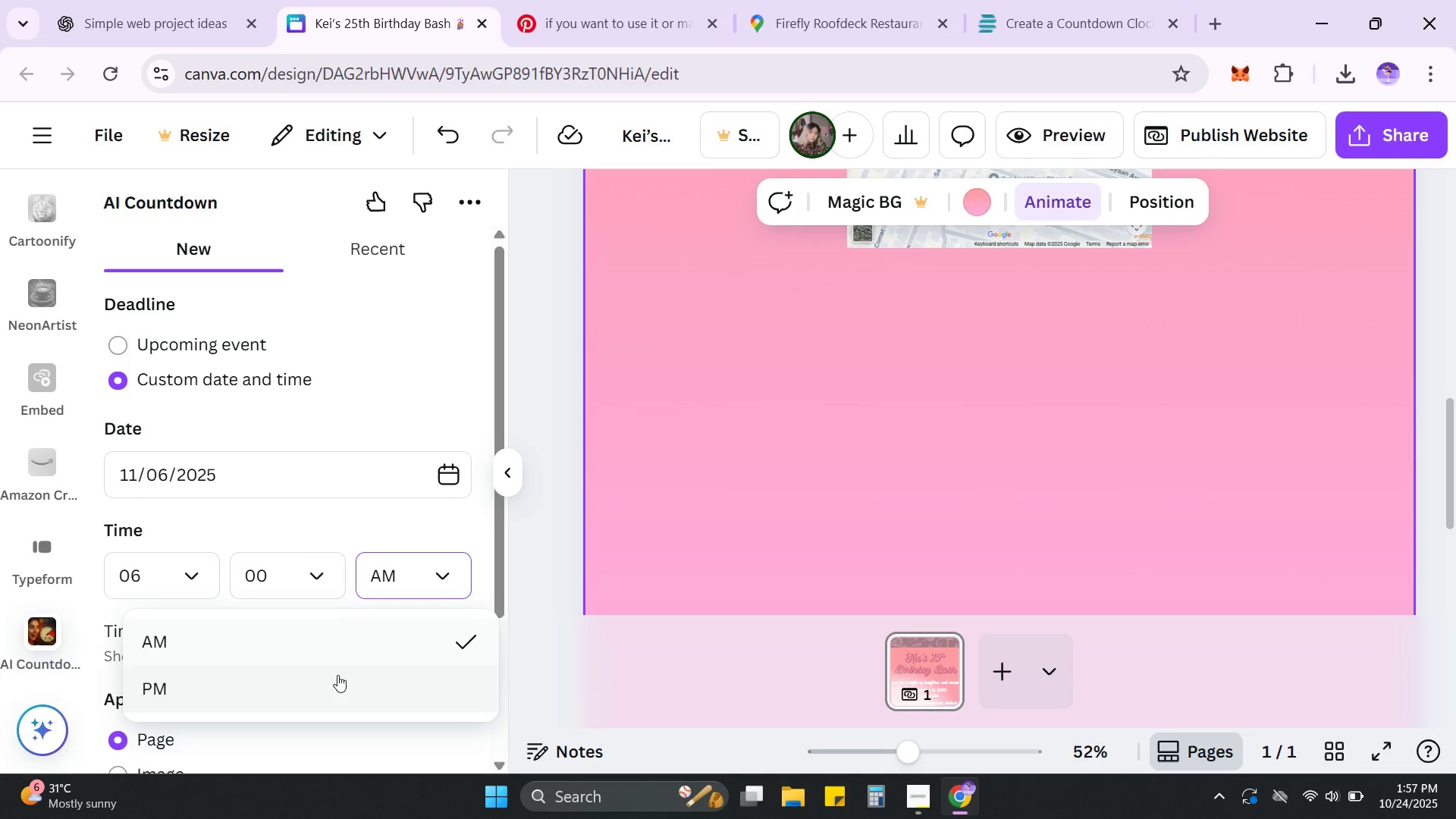 
left_click([337, 676])
 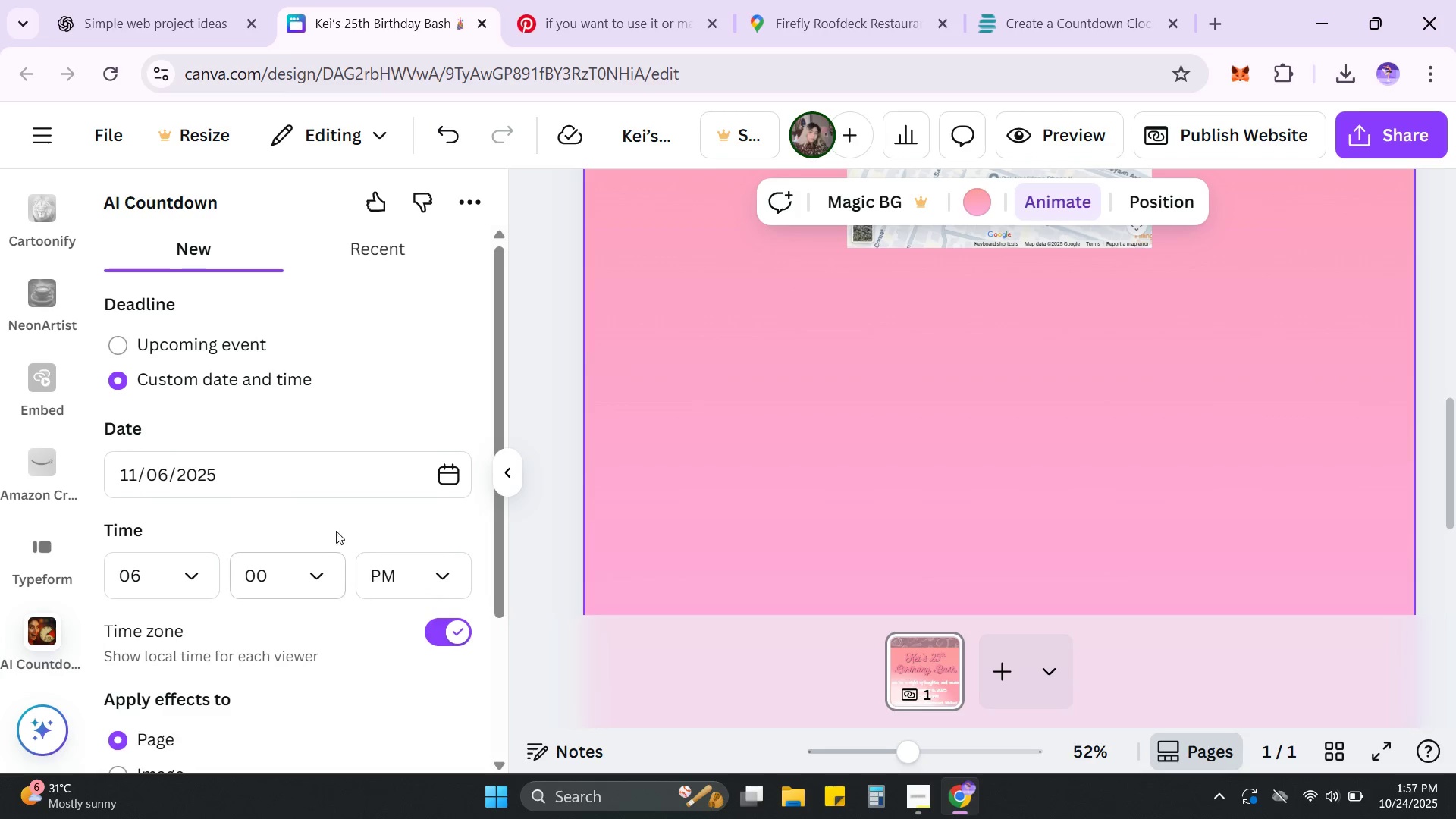 
scroll: coordinate [362, 500], scroll_direction: down, amount: 2.0
 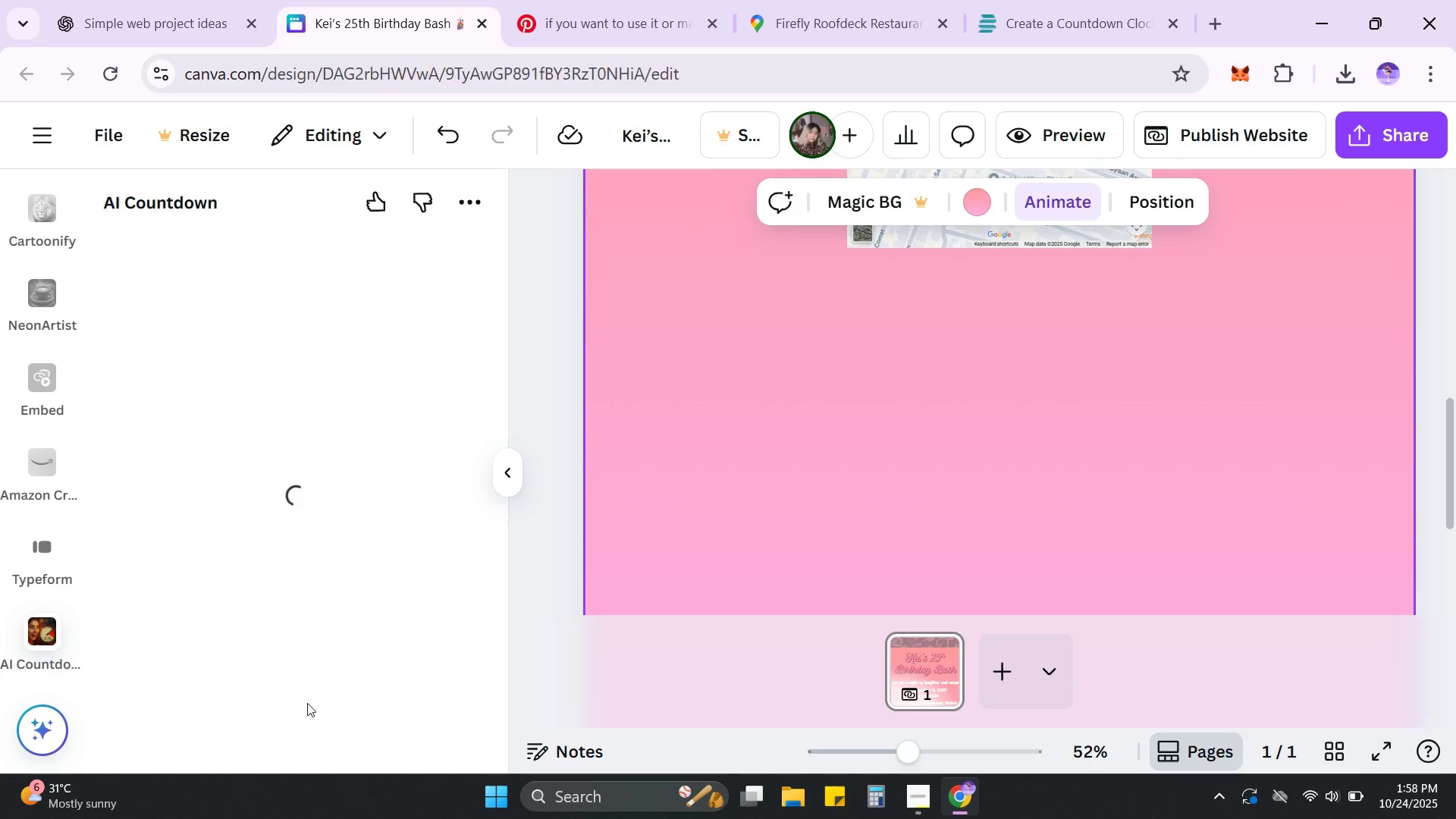 
wait(25.31)
 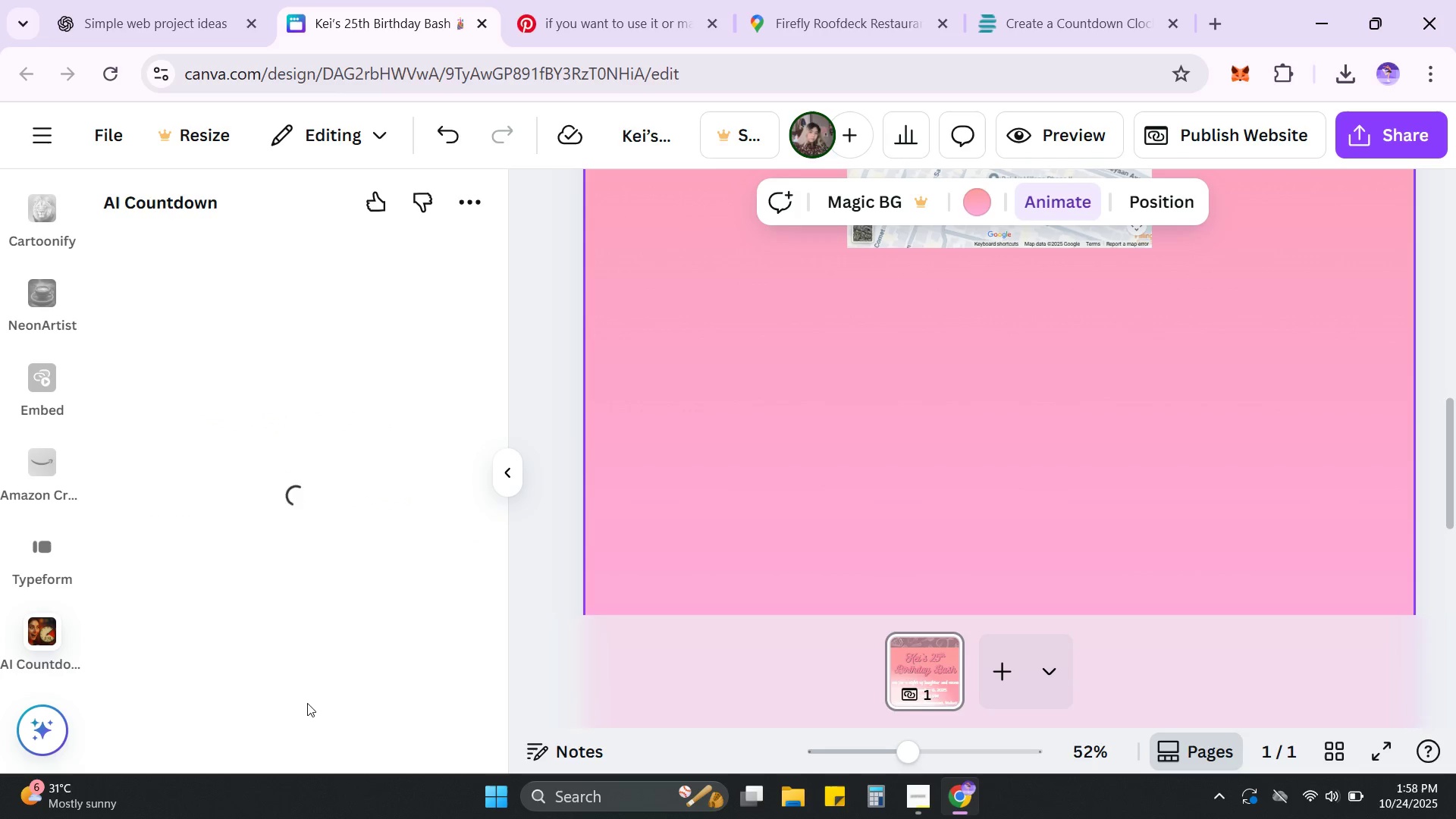 
scroll: coordinate [331, 572], scroll_direction: down, amount: 2.0
 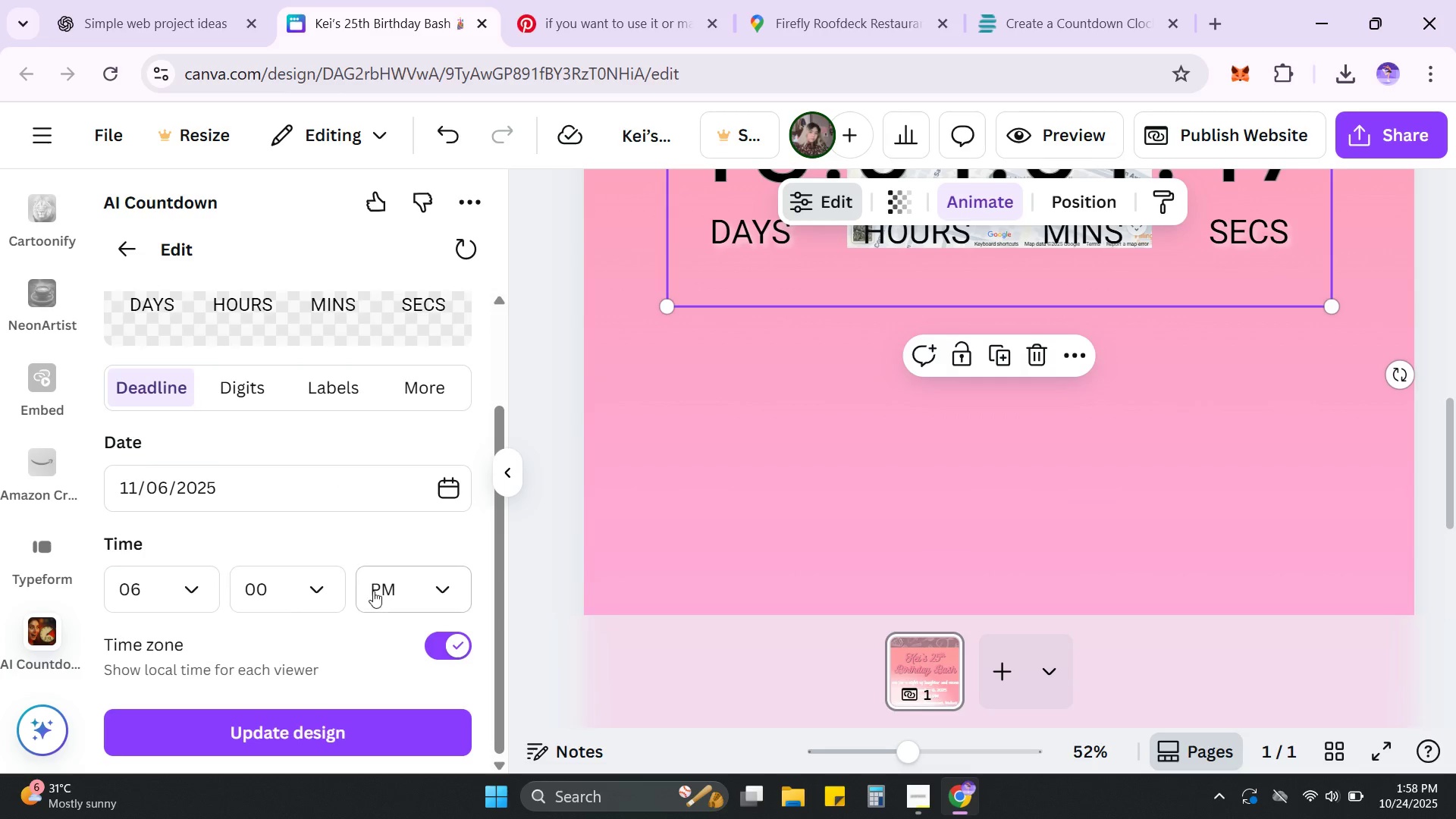 
scroll: coordinate [393, 563], scroll_direction: up, amount: 2.0
 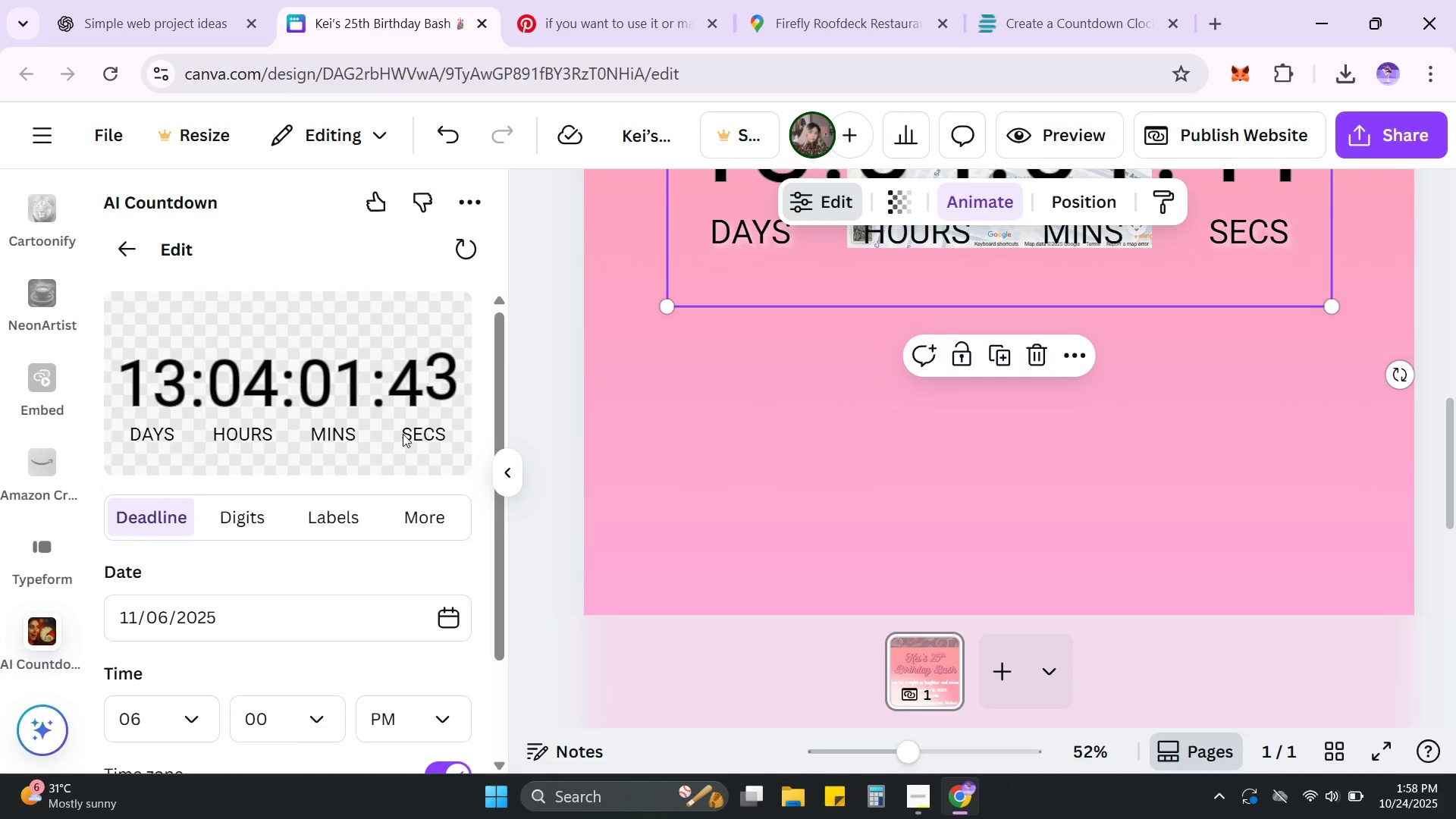 
wait(7.09)
 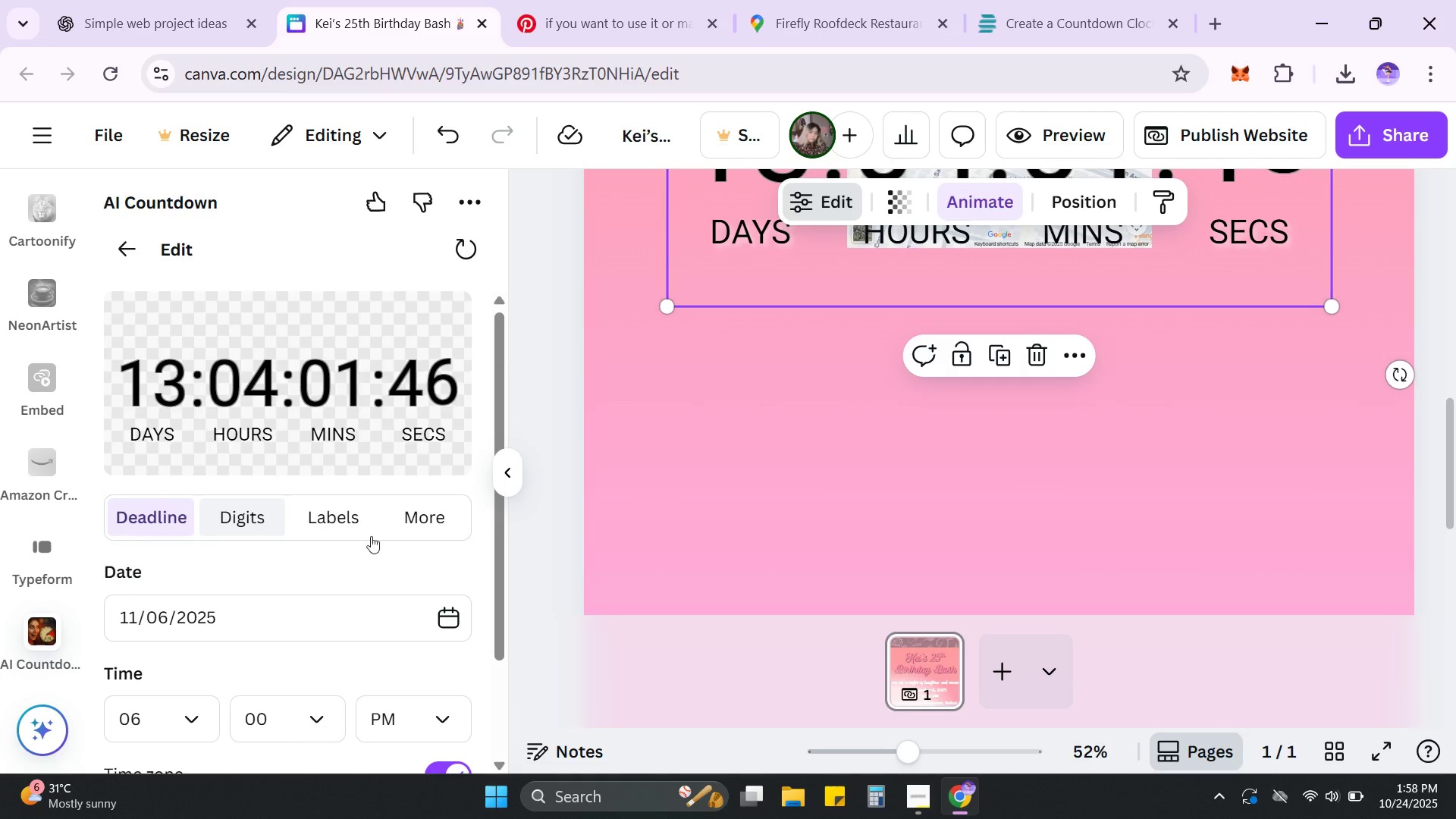 
scroll: coordinate [904, 533], scroll_direction: up, amount: 2.0
 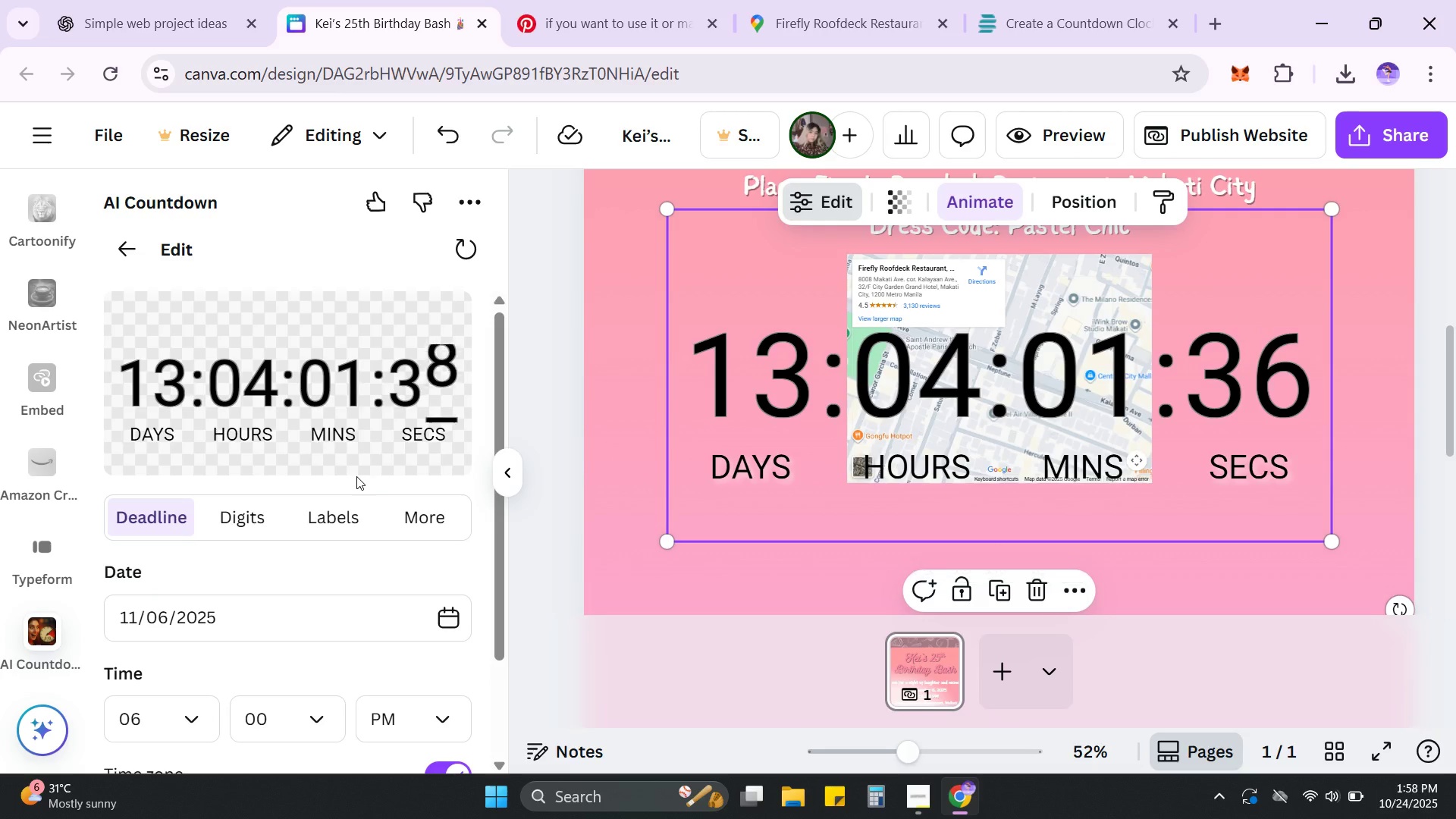 
scroll: coordinate [348, 539], scroll_direction: down, amount: 2.0
 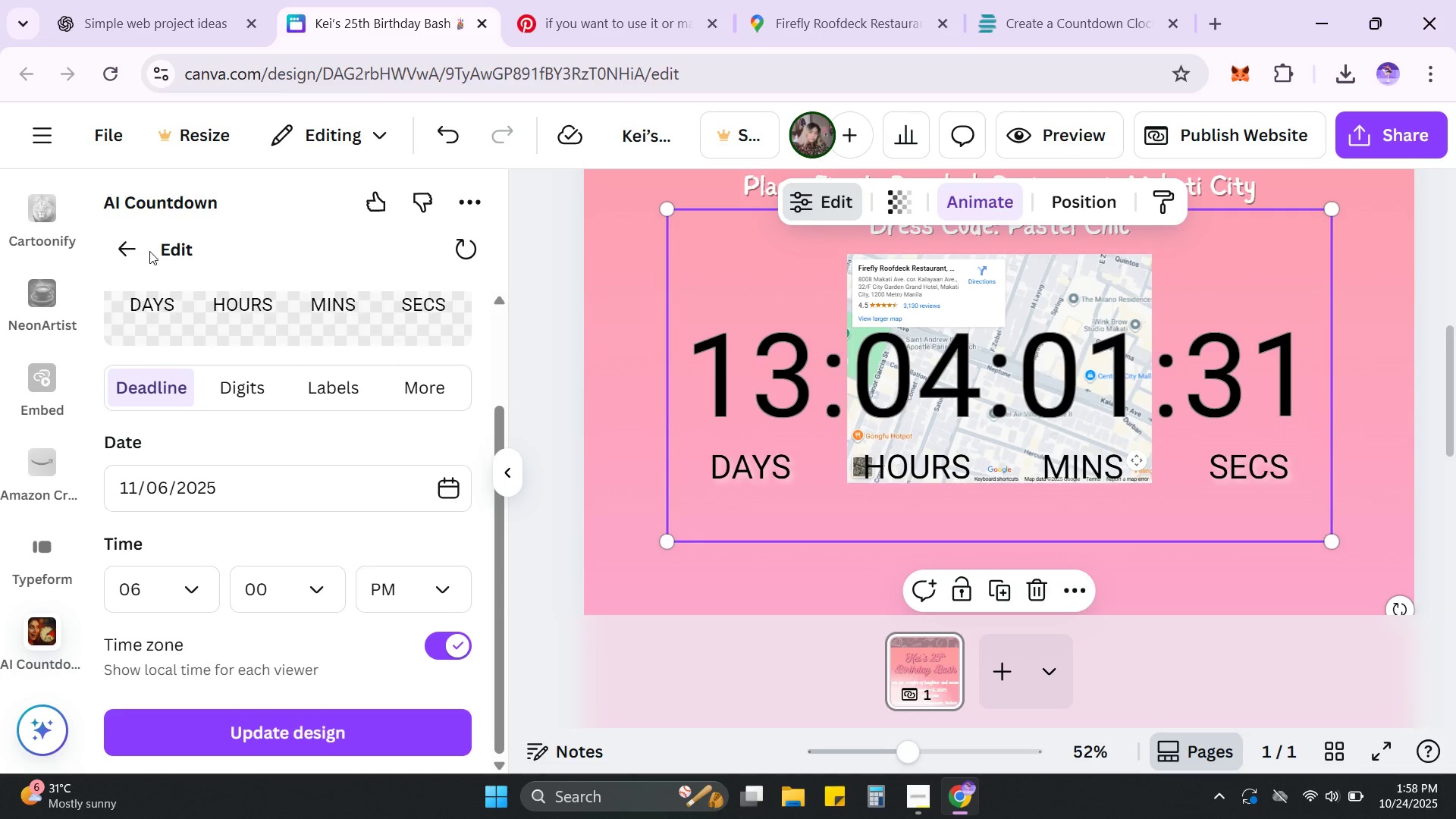 
left_click([136, 251])
 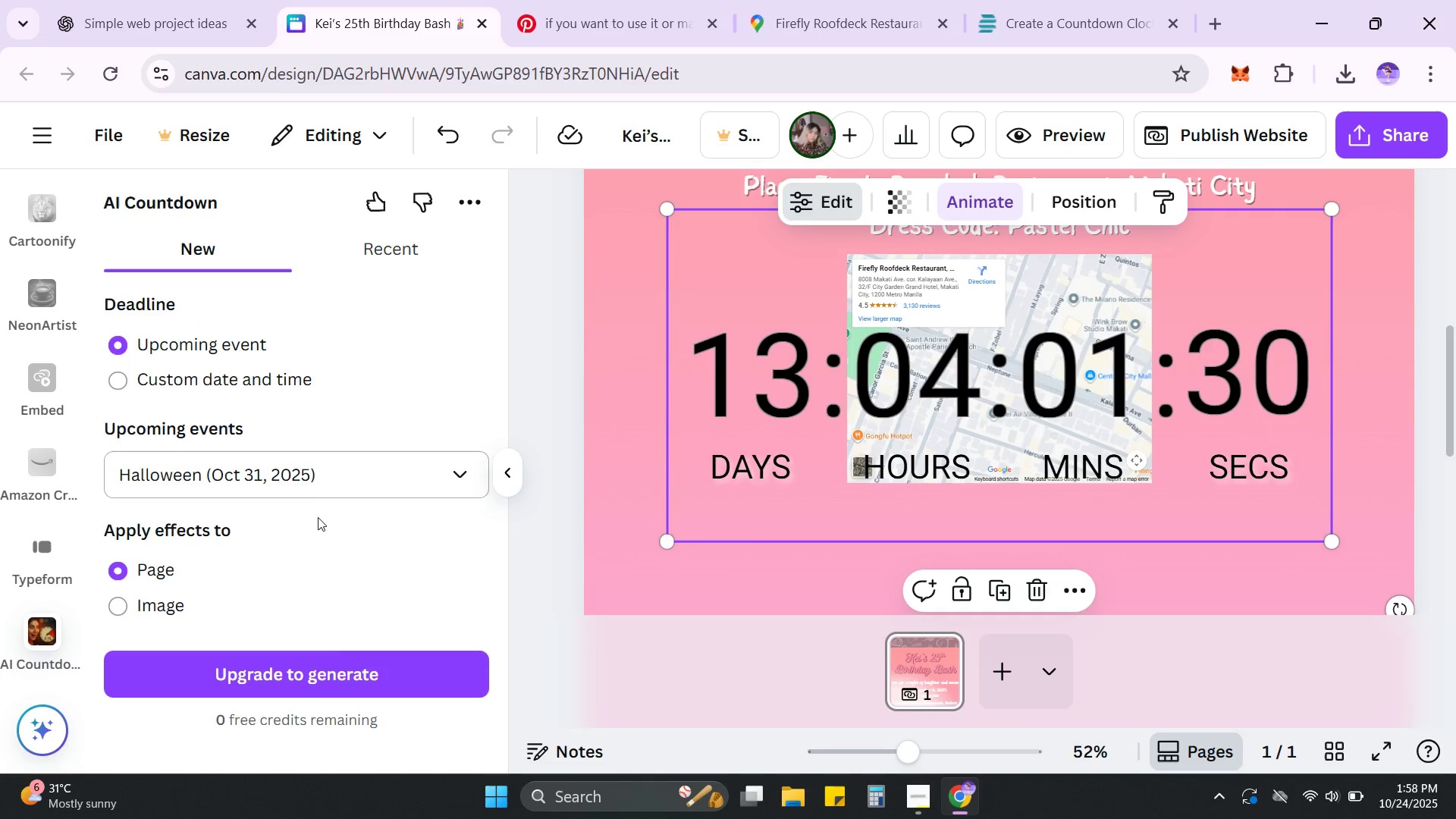 
scroll: coordinate [323, 517], scroll_direction: down, amount: 1.0
 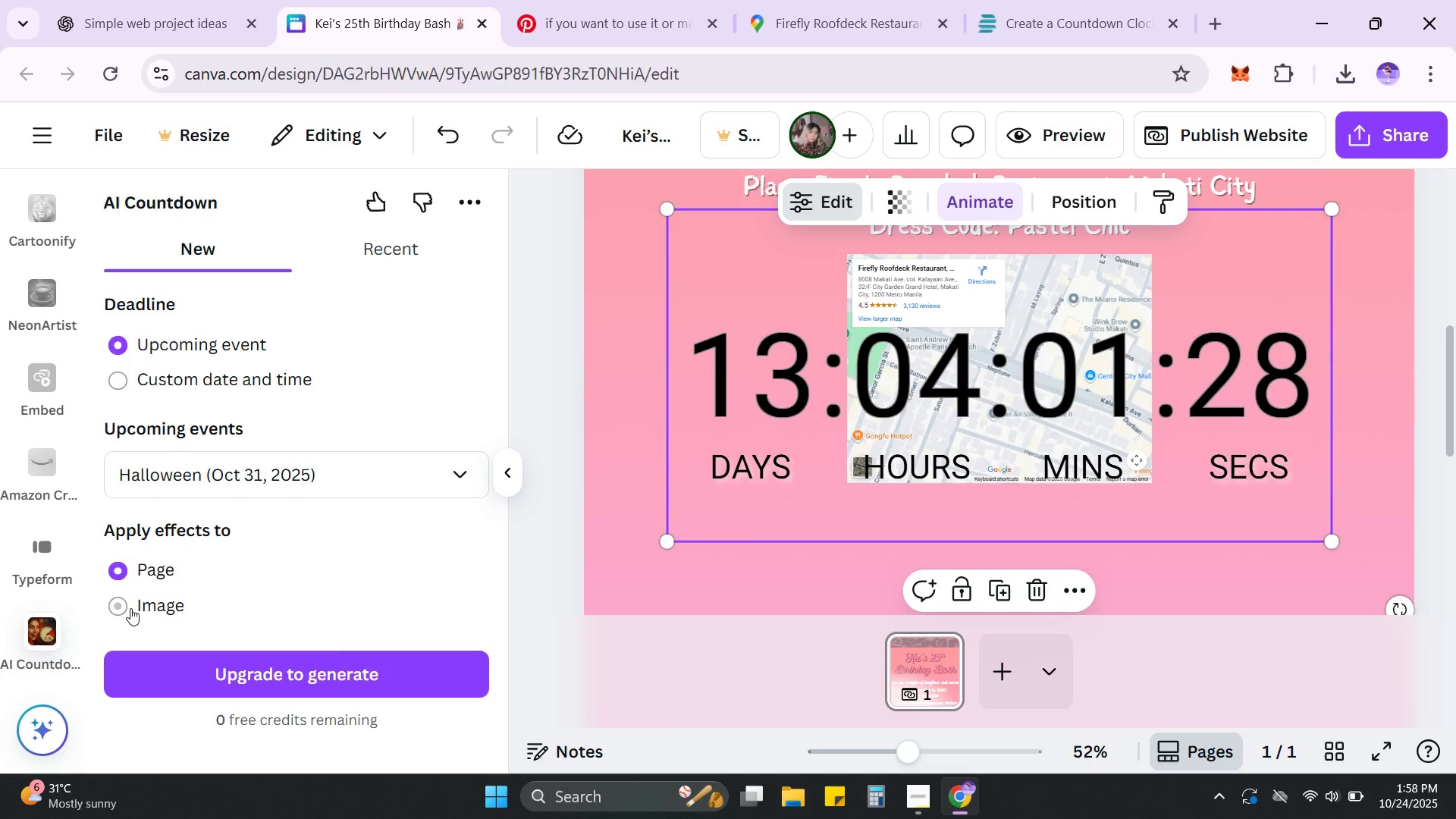 
left_click([130, 608])
 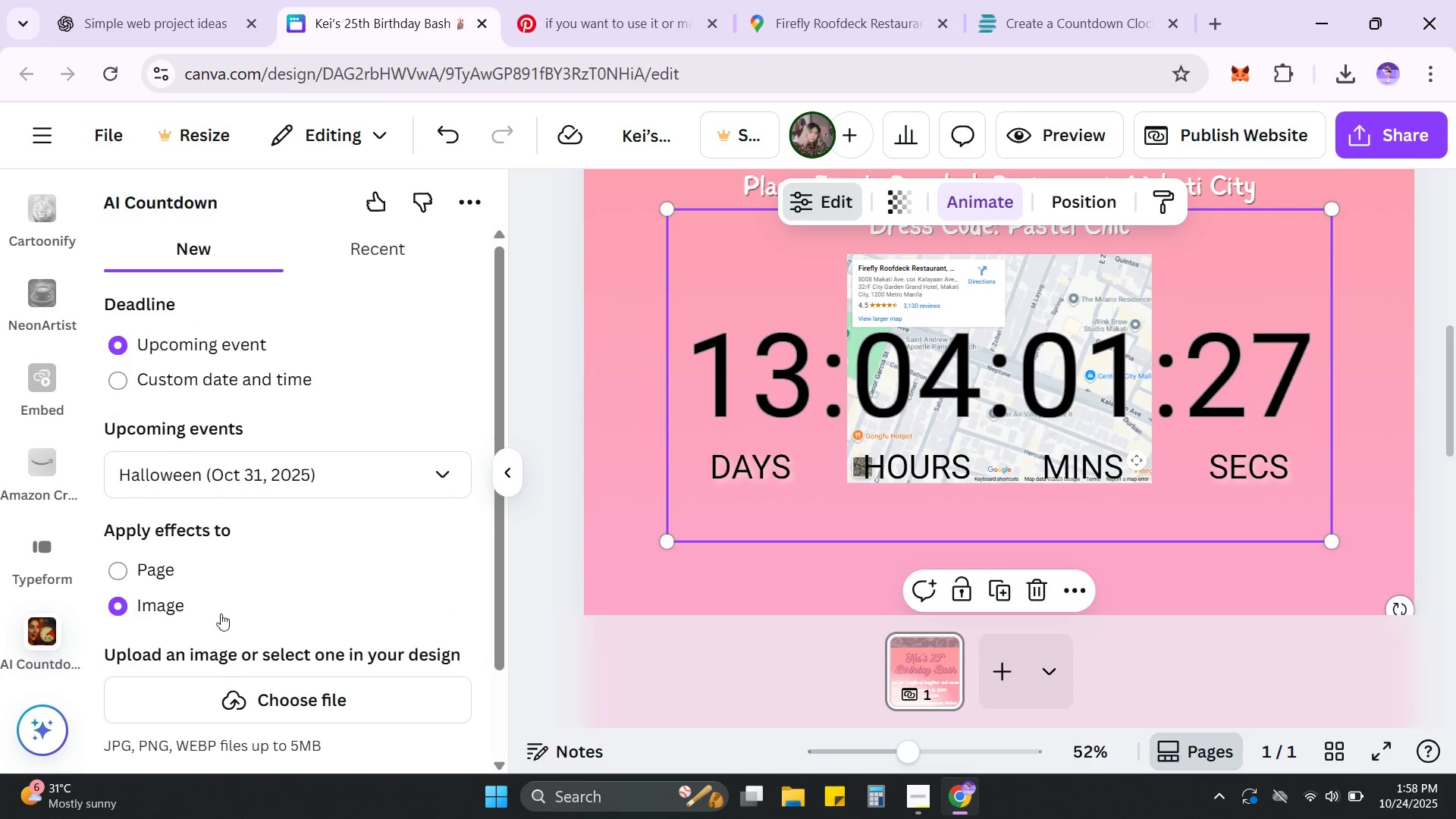 
scroll: coordinate [369, 617], scroll_direction: down, amount: 2.0
 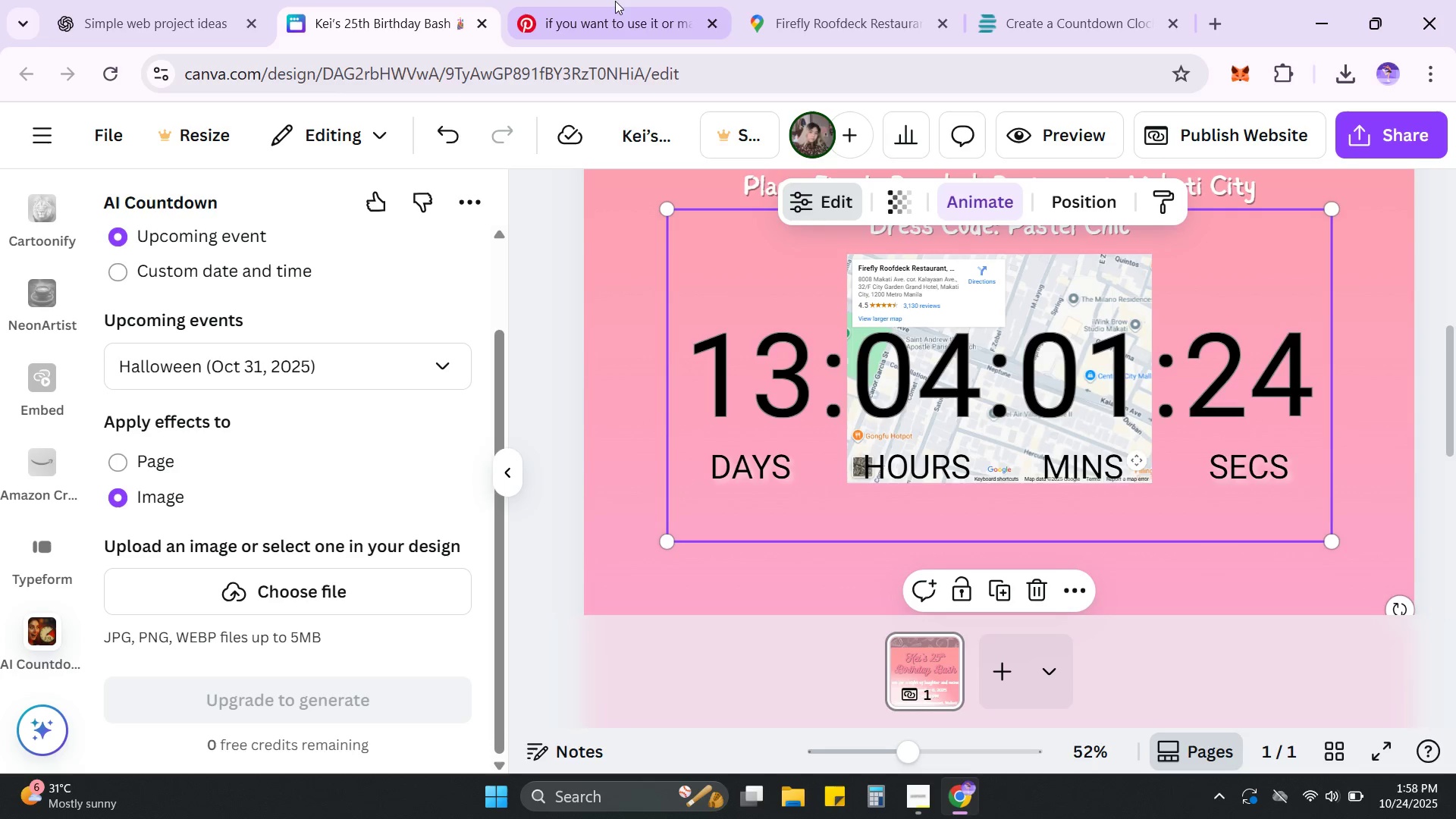 
left_click([601, 39])
 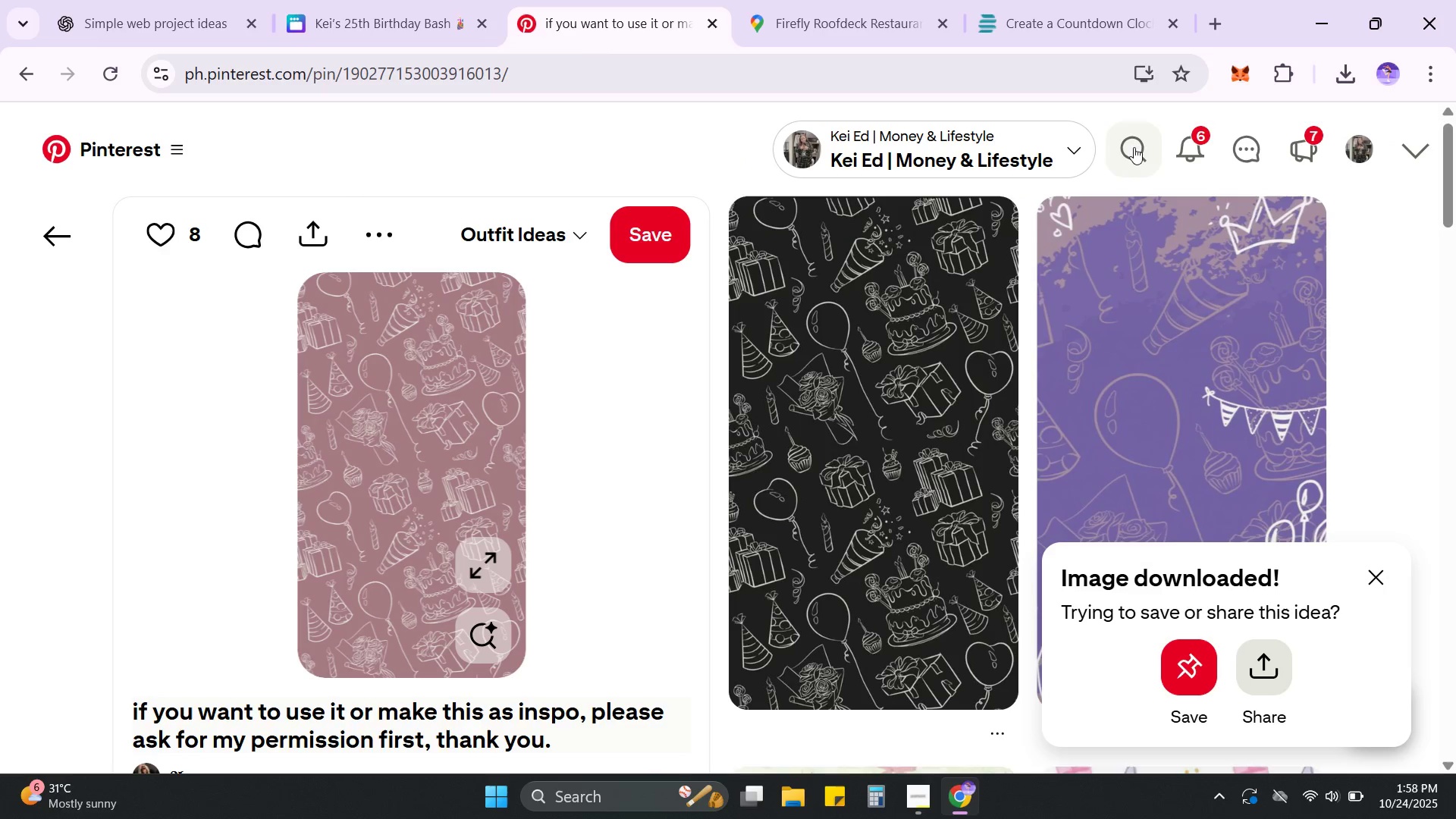 
left_click([925, 159])
 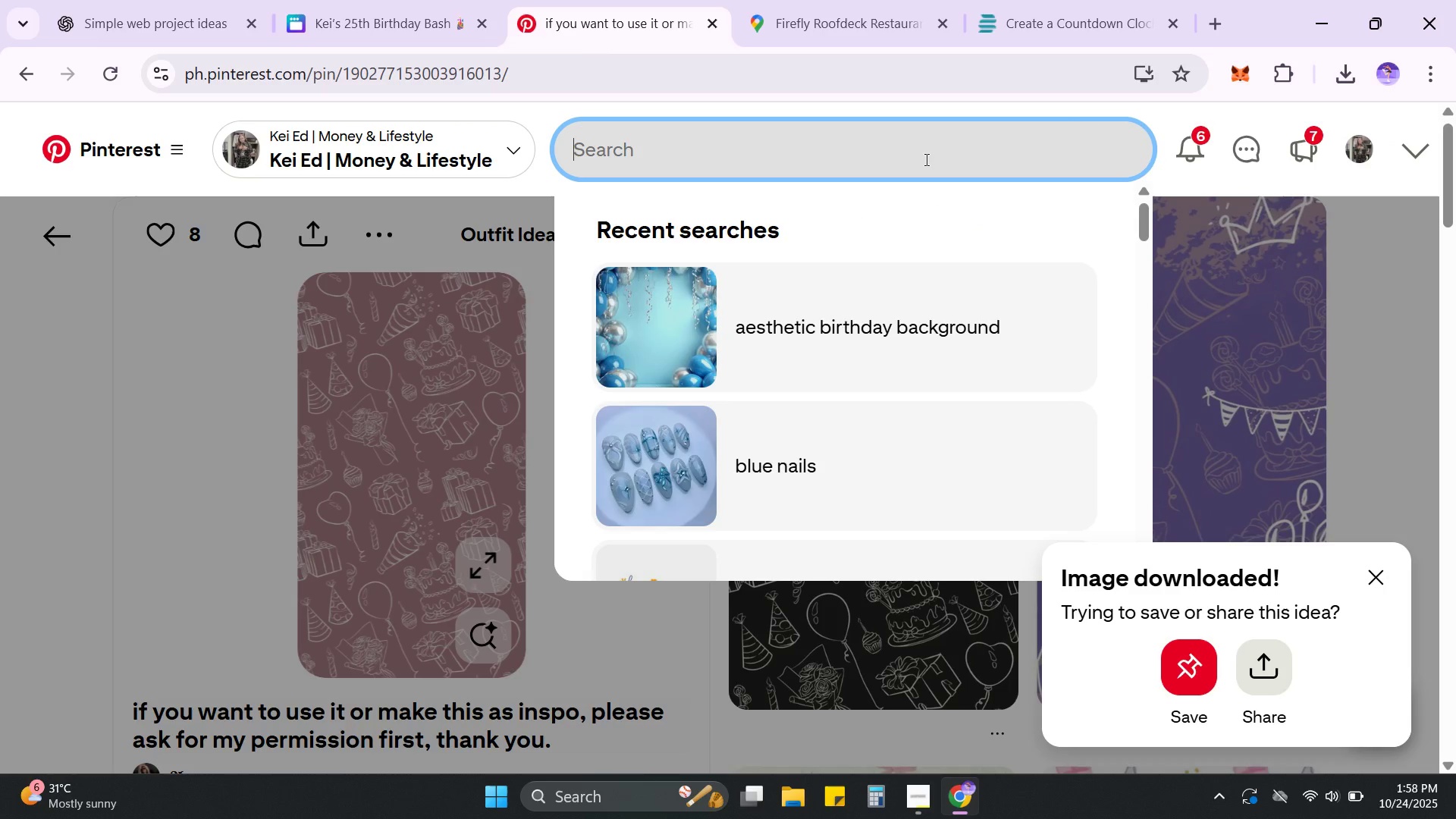 
type(gold plain backgound)
 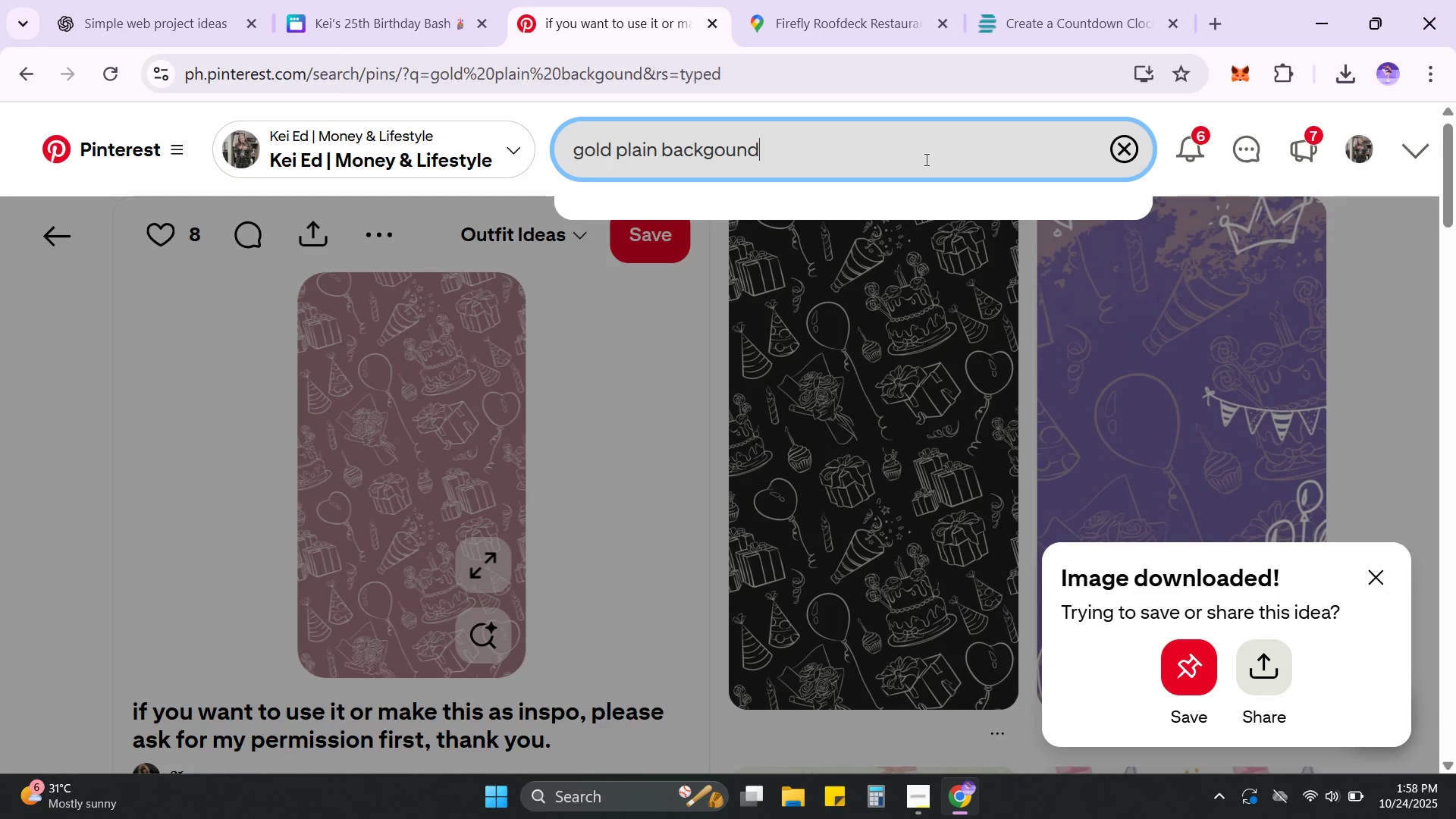 
key(Enter)
 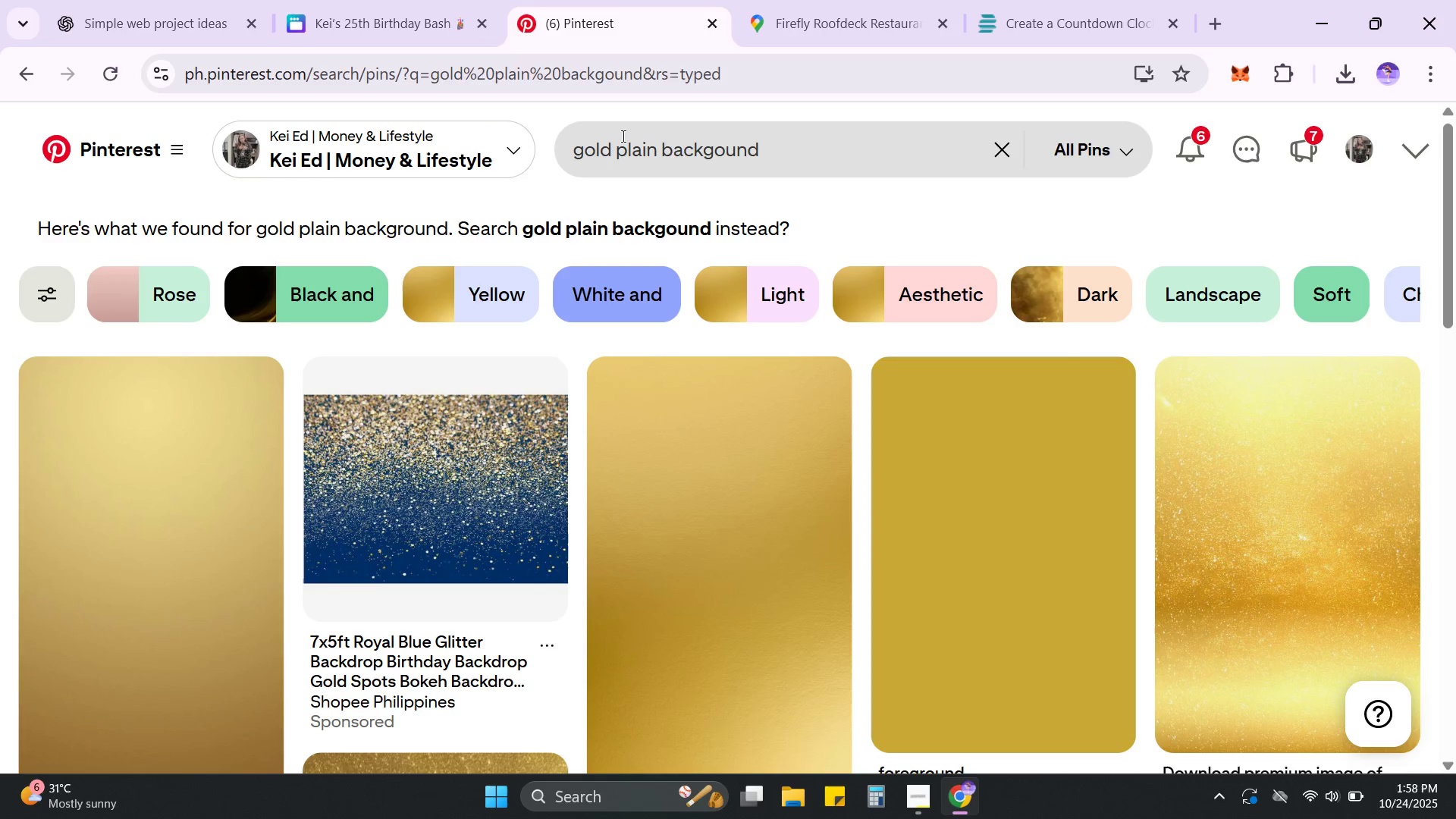 
scroll: coordinate [893, 464], scroll_direction: down, amount: 9.0
 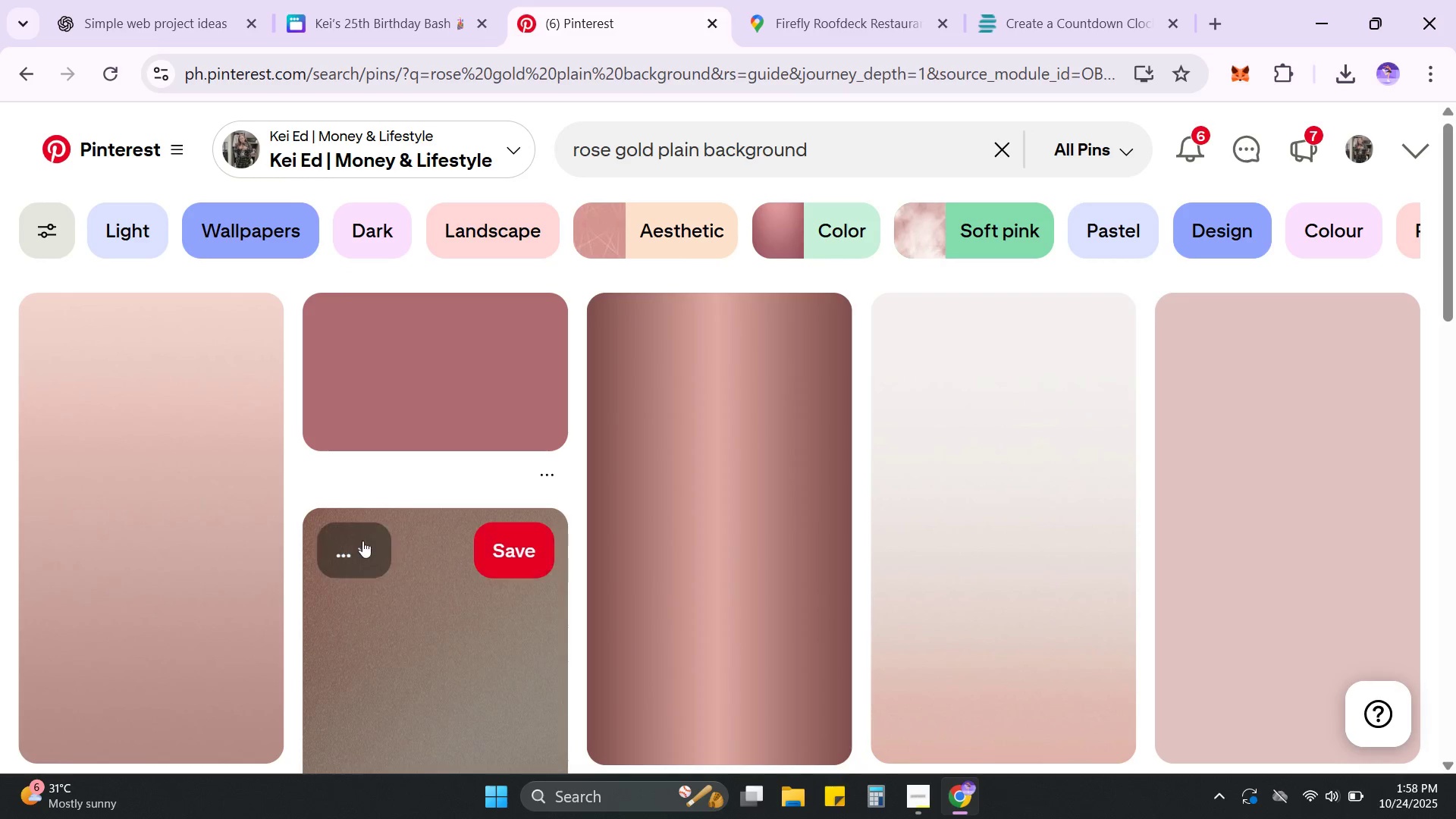 
left_click([176, 513])
 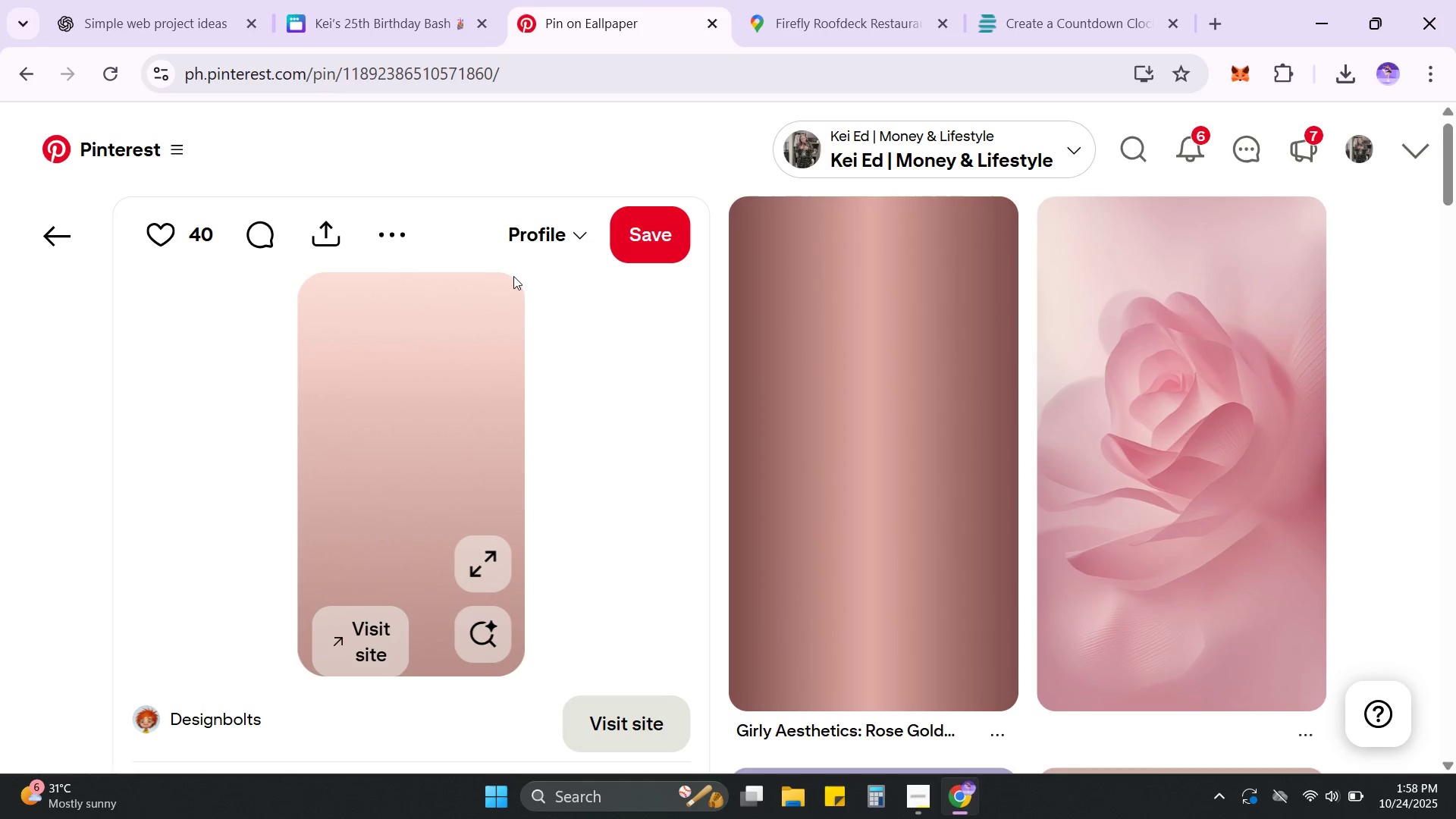 
left_click([390, 240])
 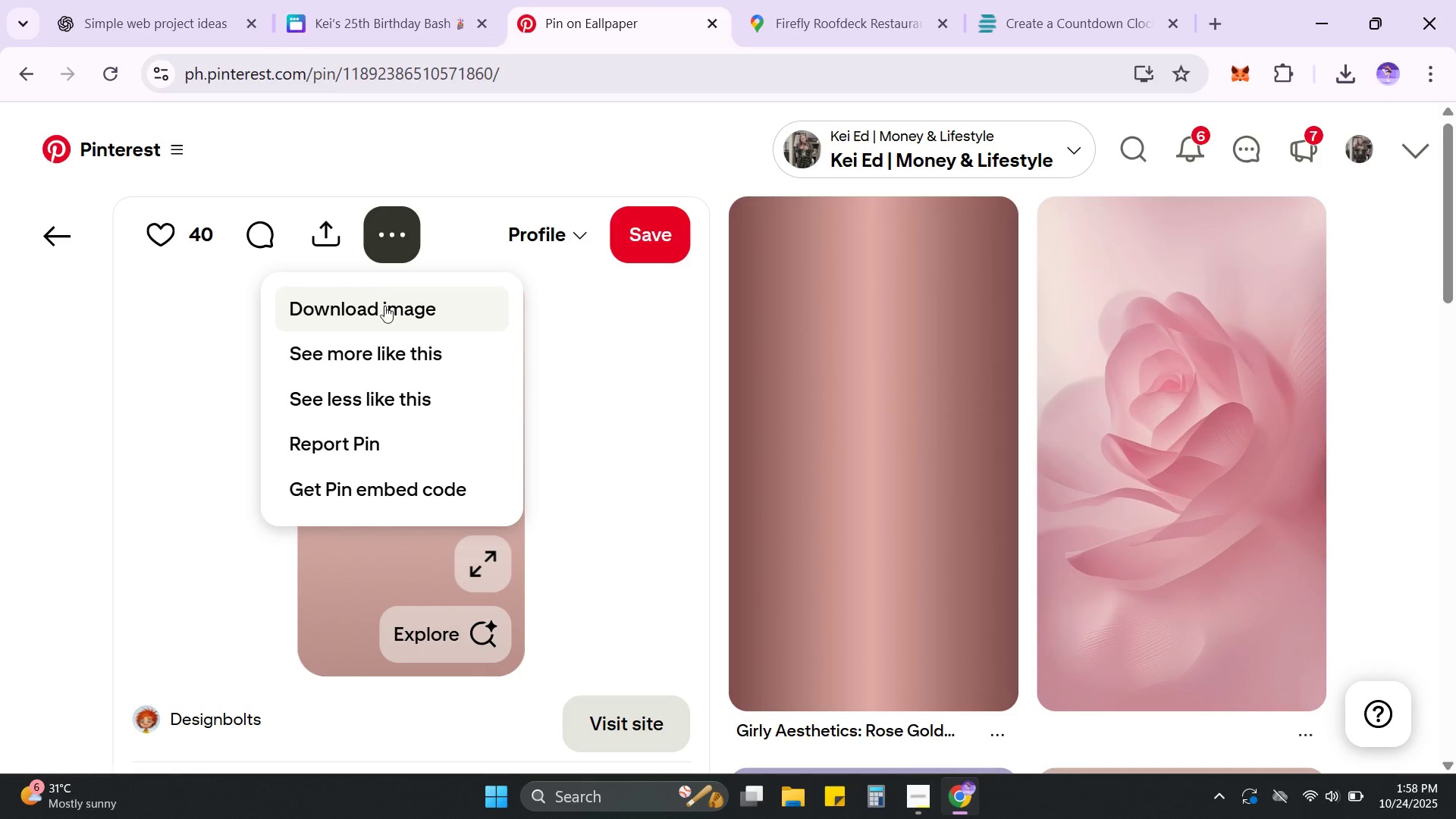 
left_click([387, 314])
 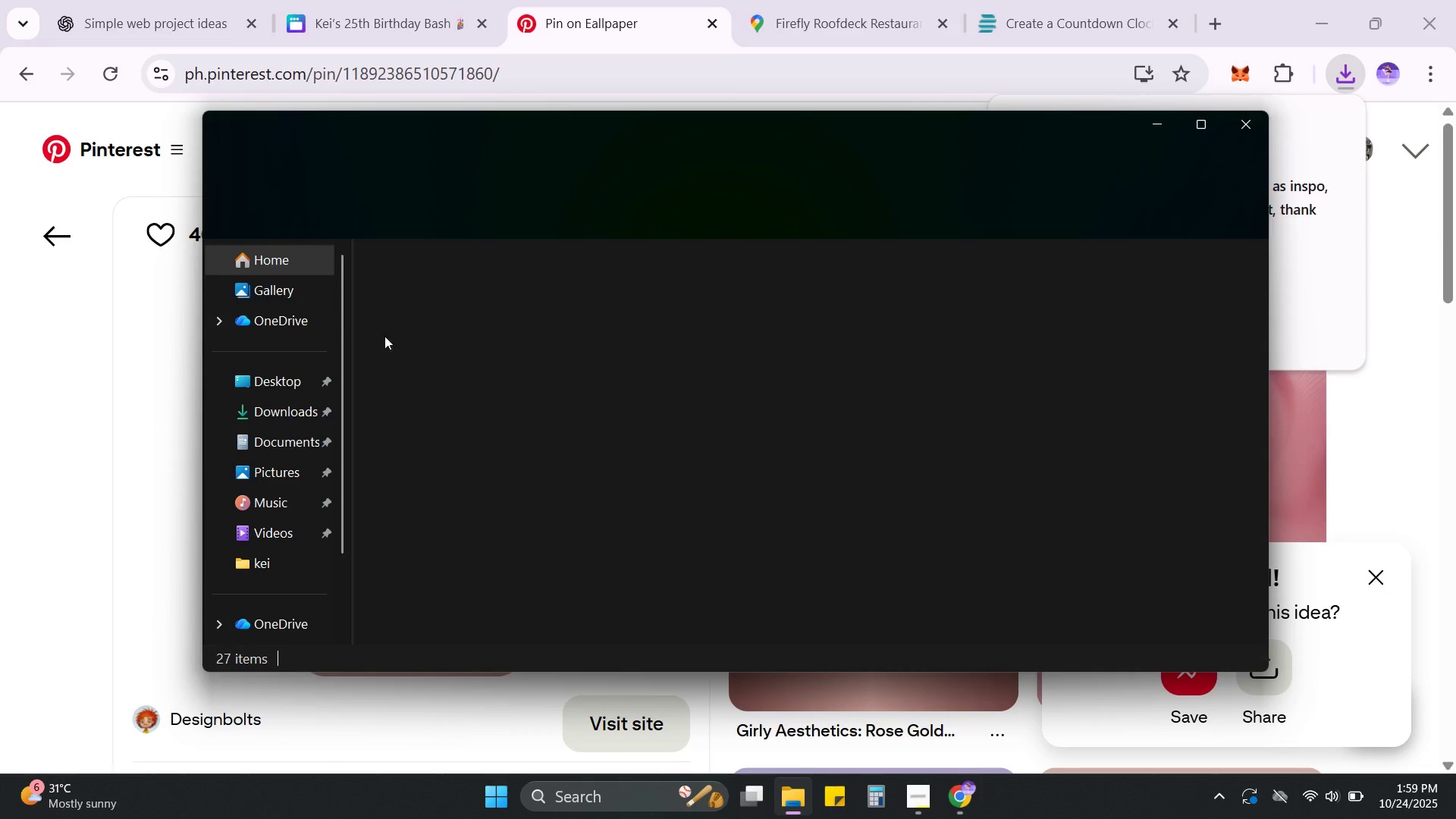 
wait(5.97)
 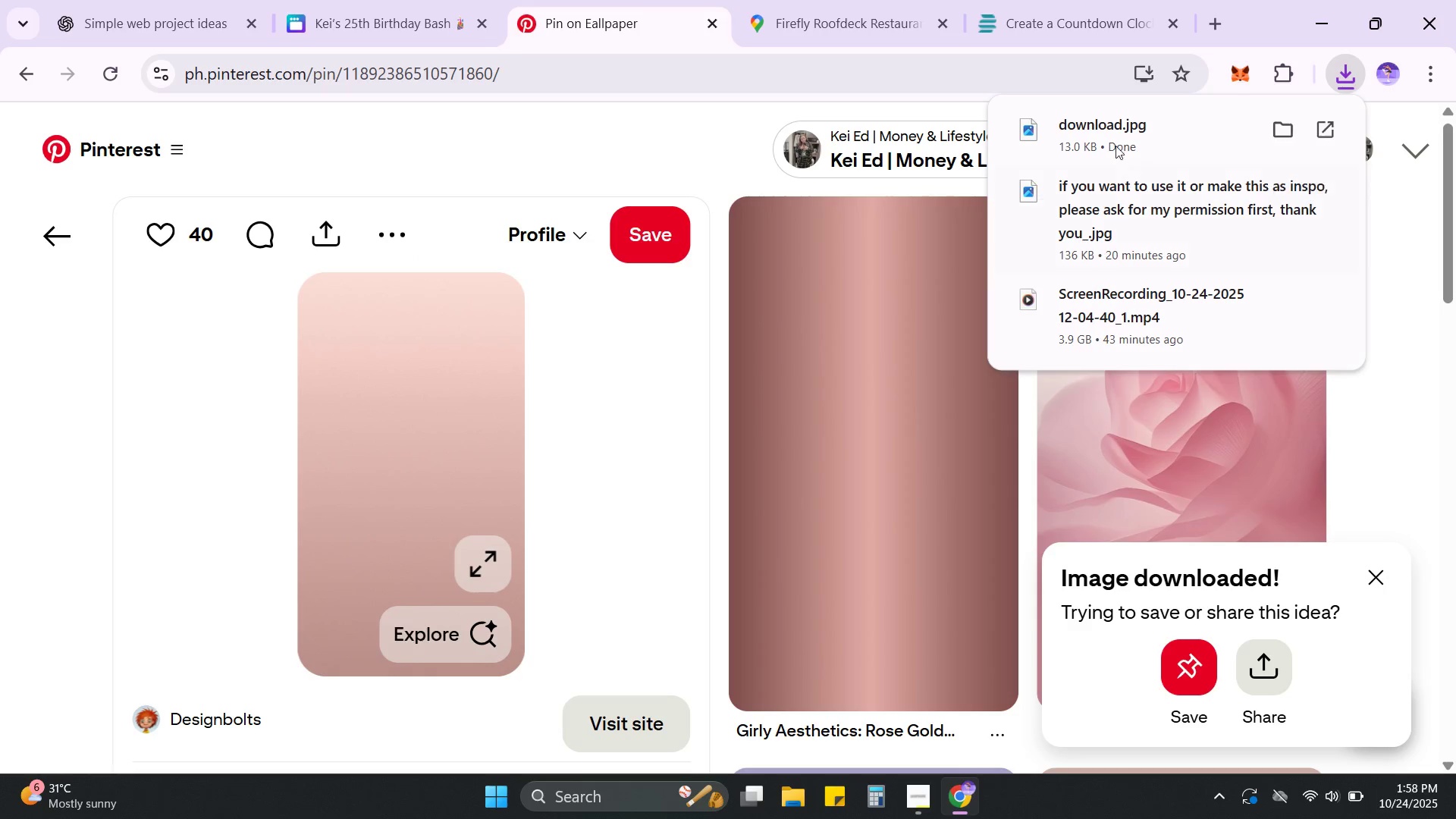 
left_click([297, 409])
 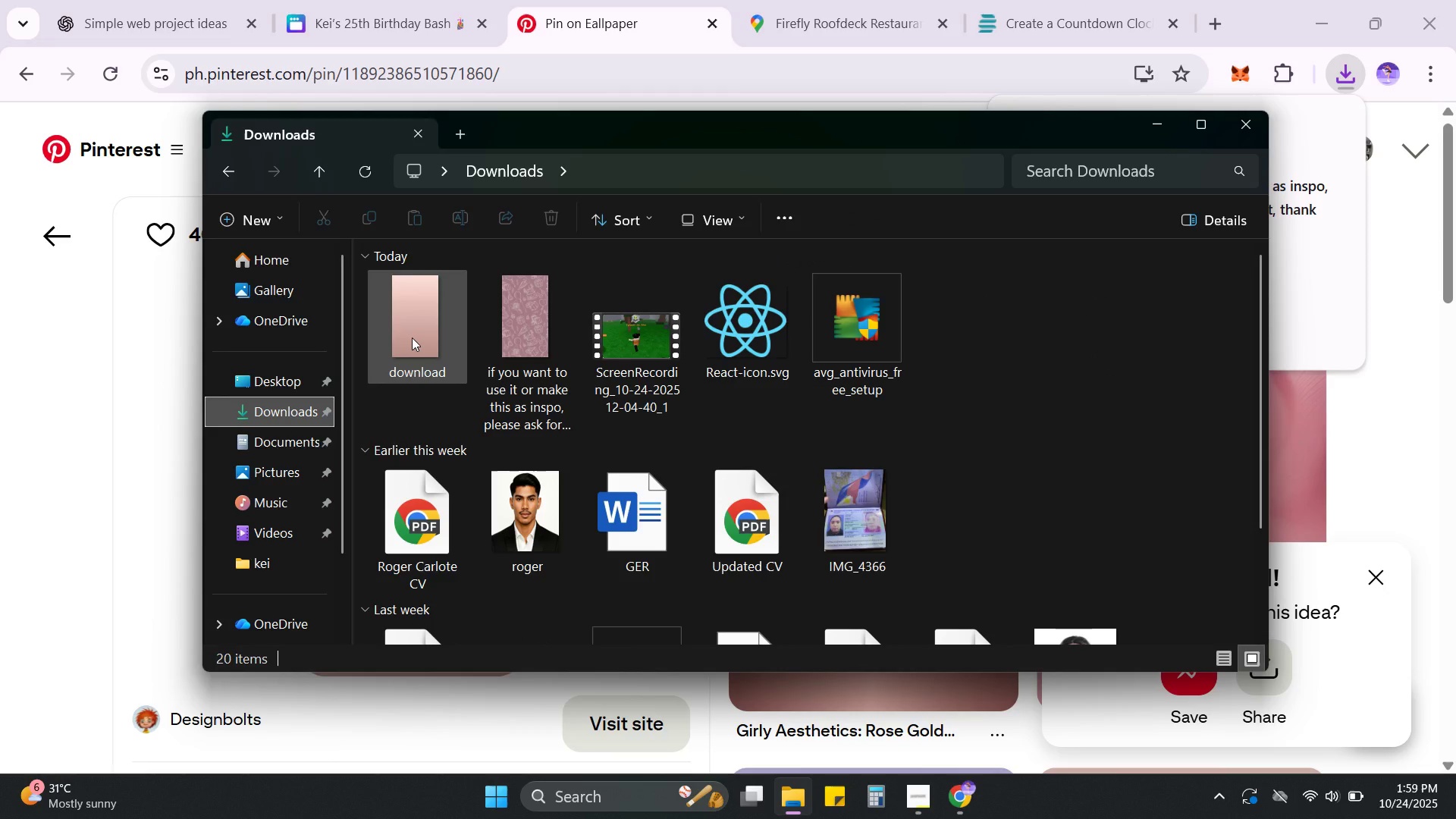 
left_click([412, 337])
 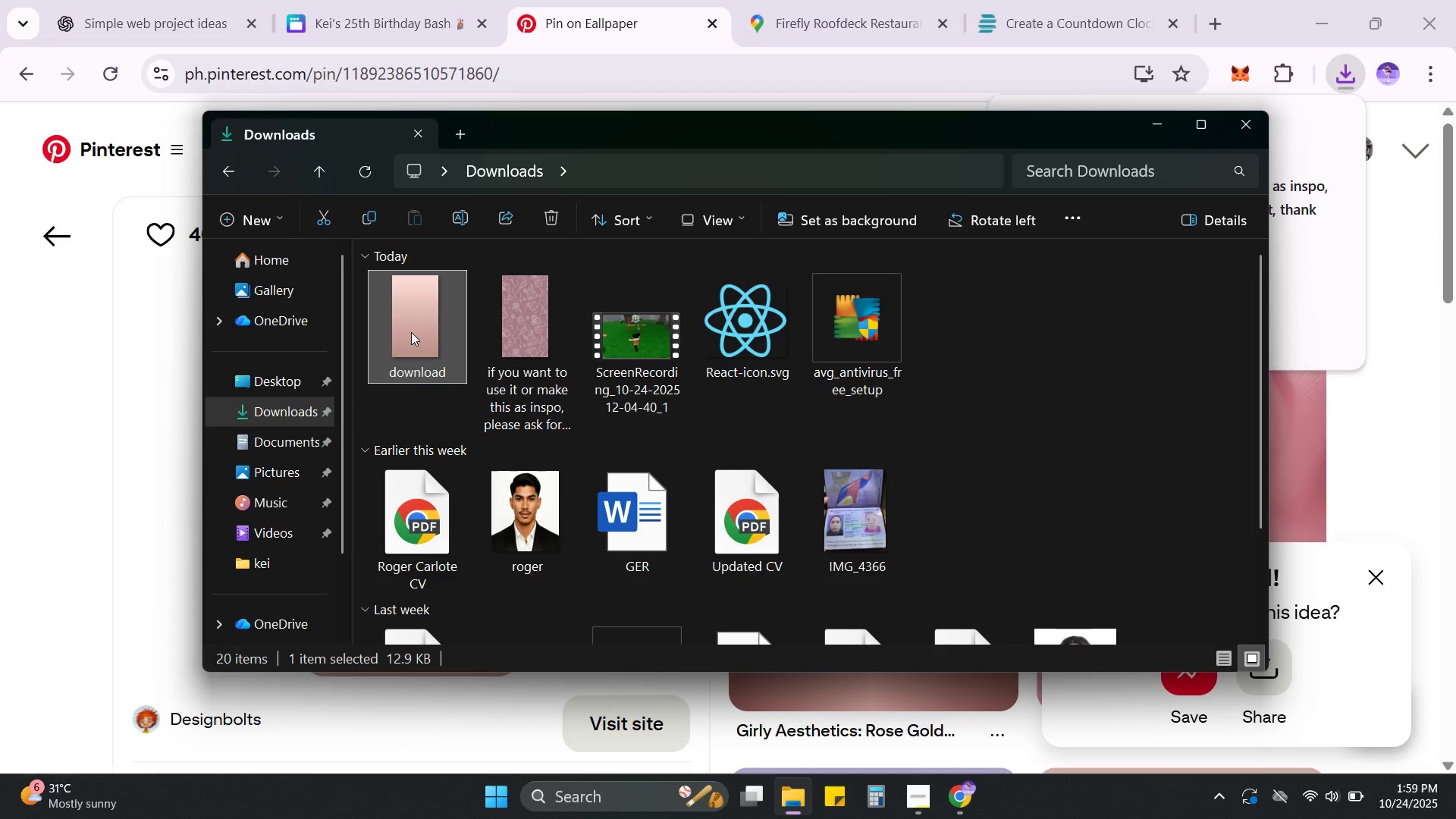 
mouse_move([427, 333])
 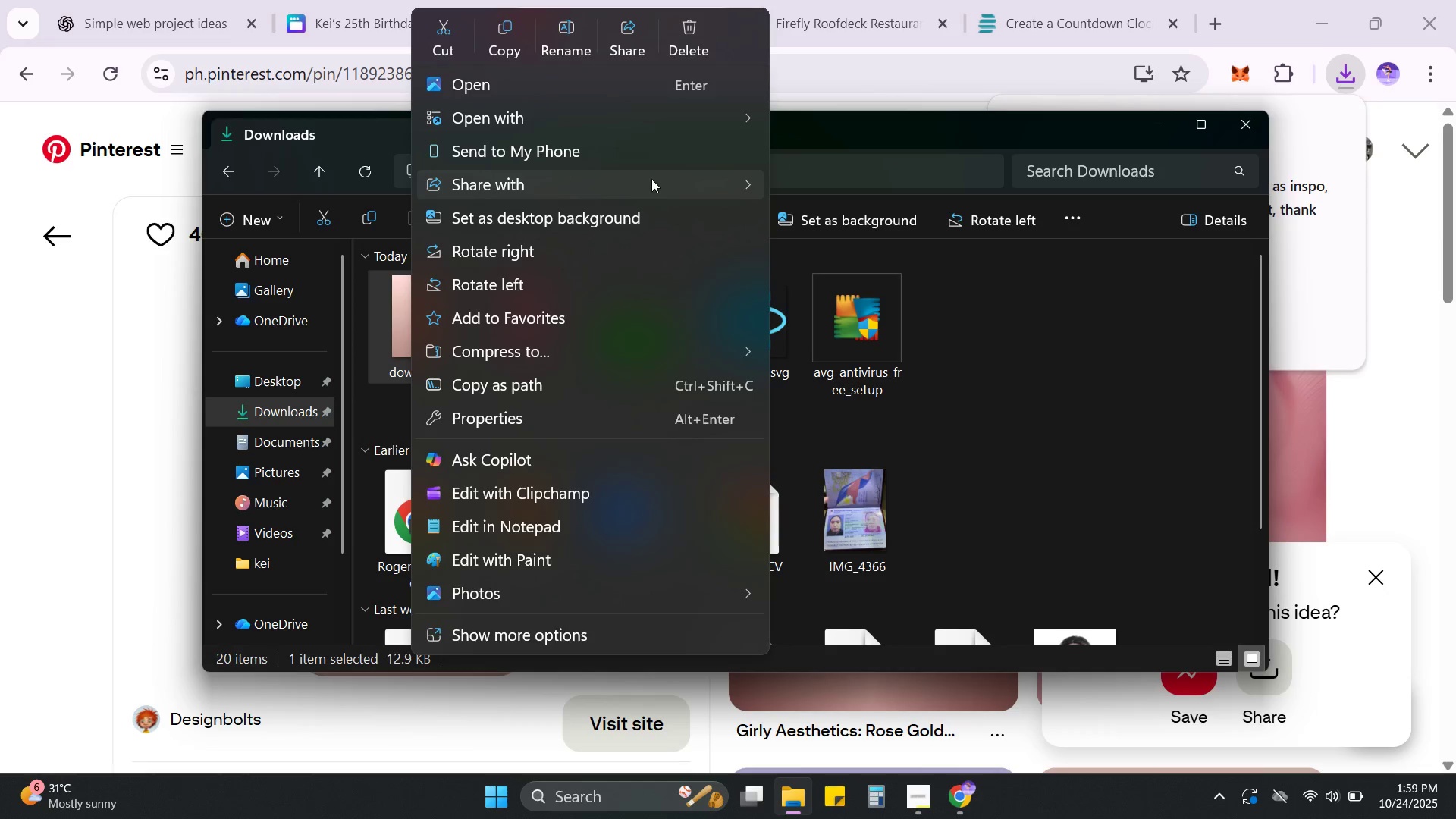 
left_click([1191, 410])
 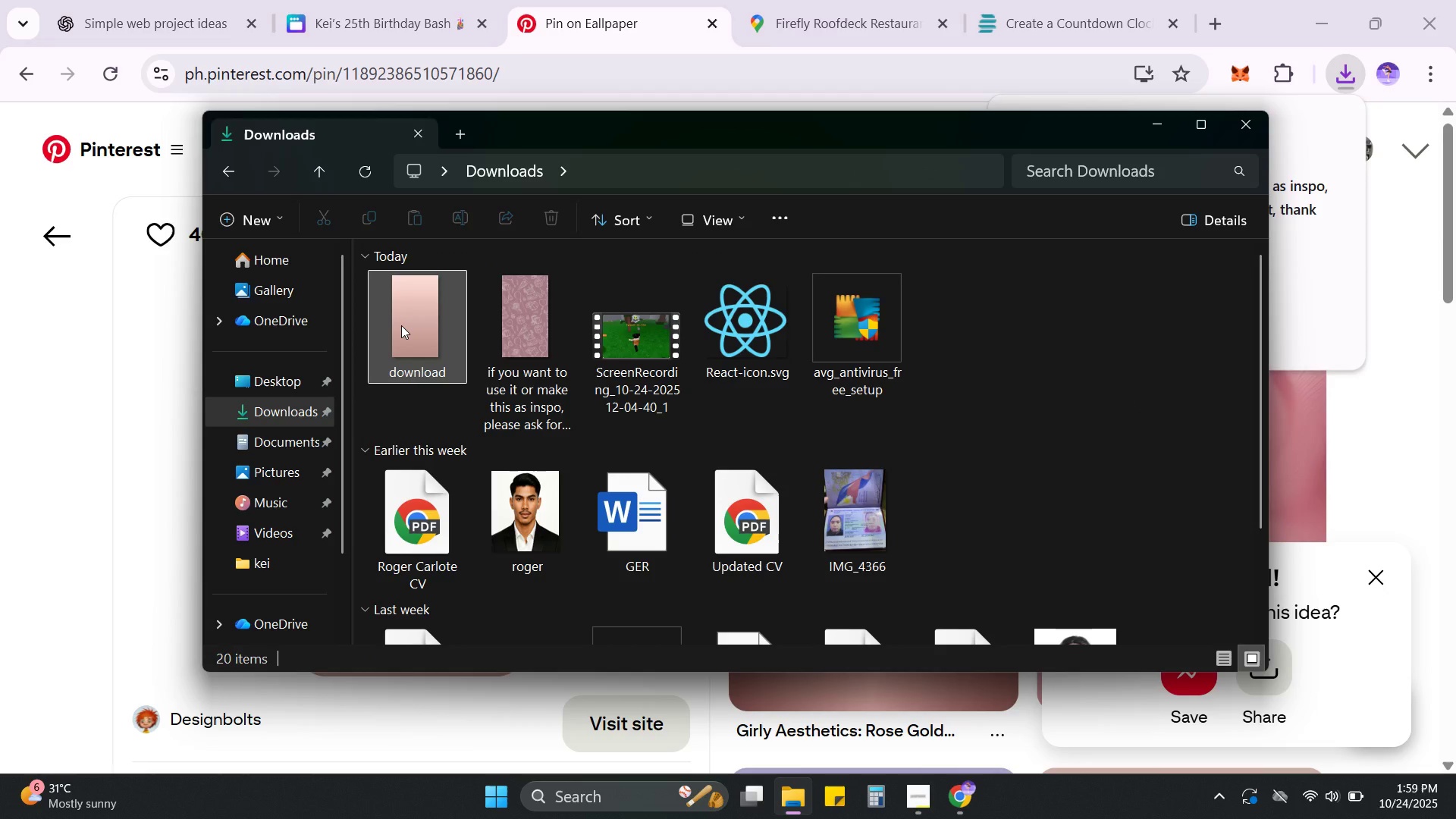 
right_click([401, 325])
 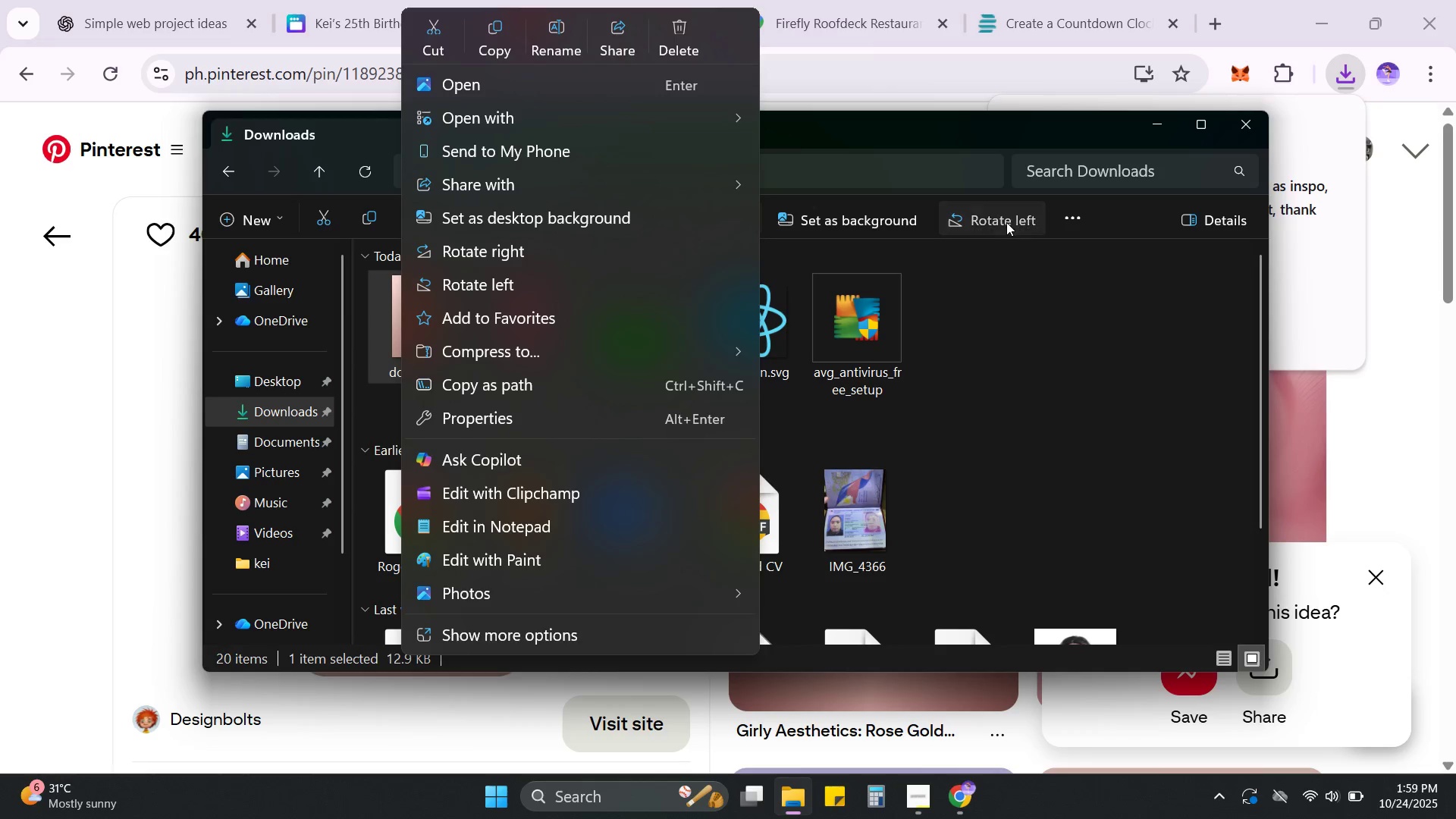 
wait(5.04)
 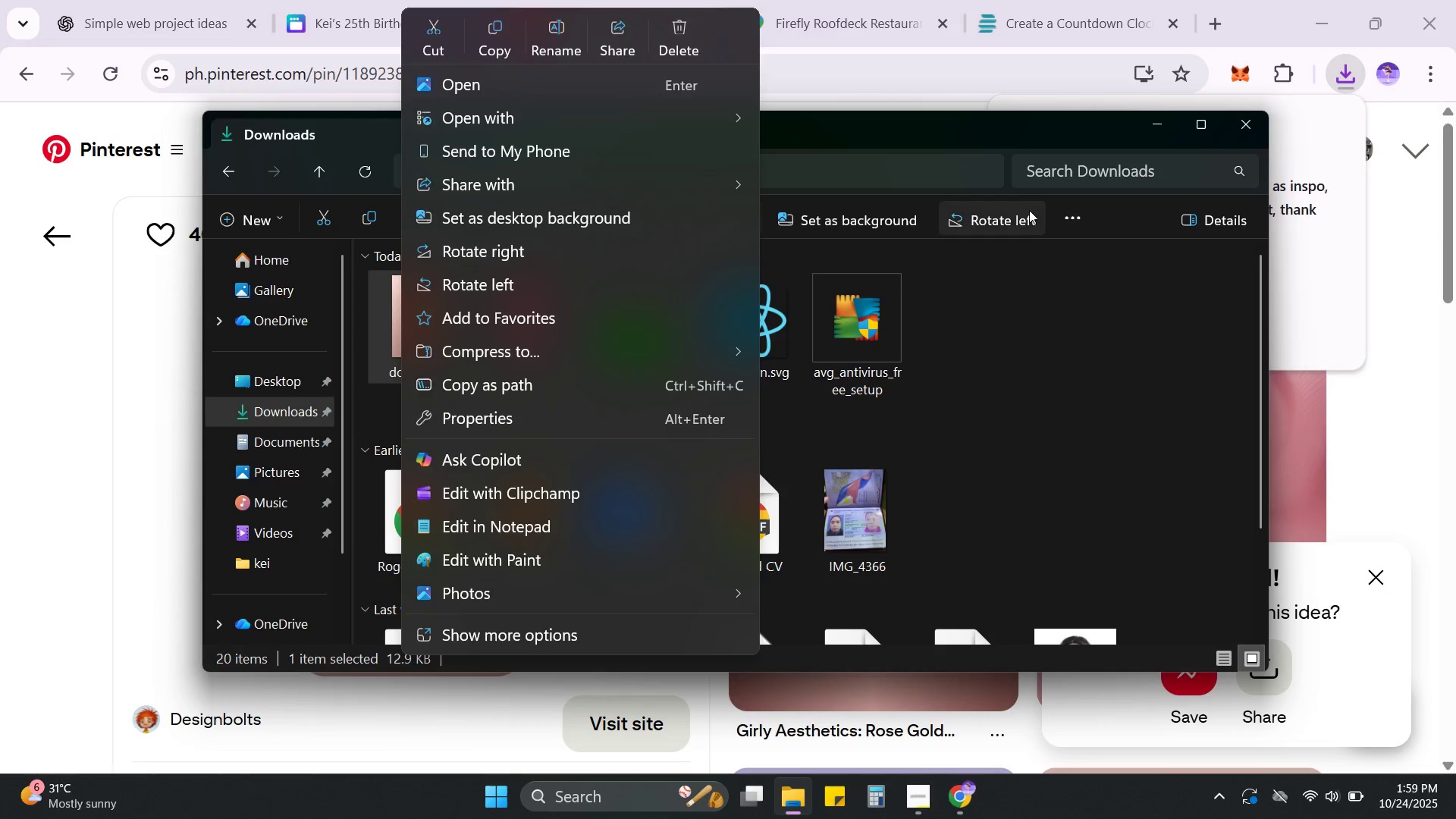 
left_click([1087, 381])
 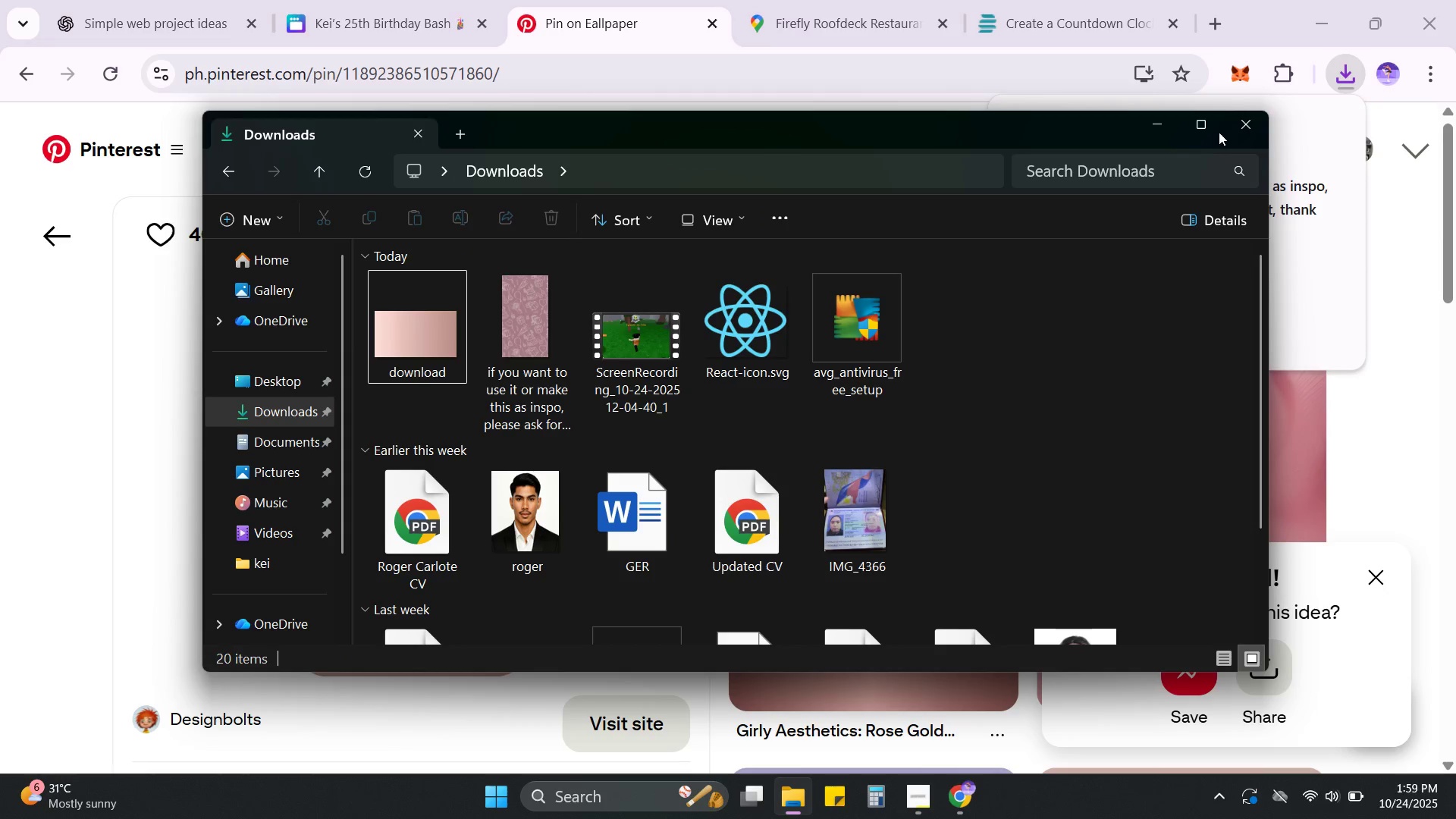 
left_click([1232, 124])
 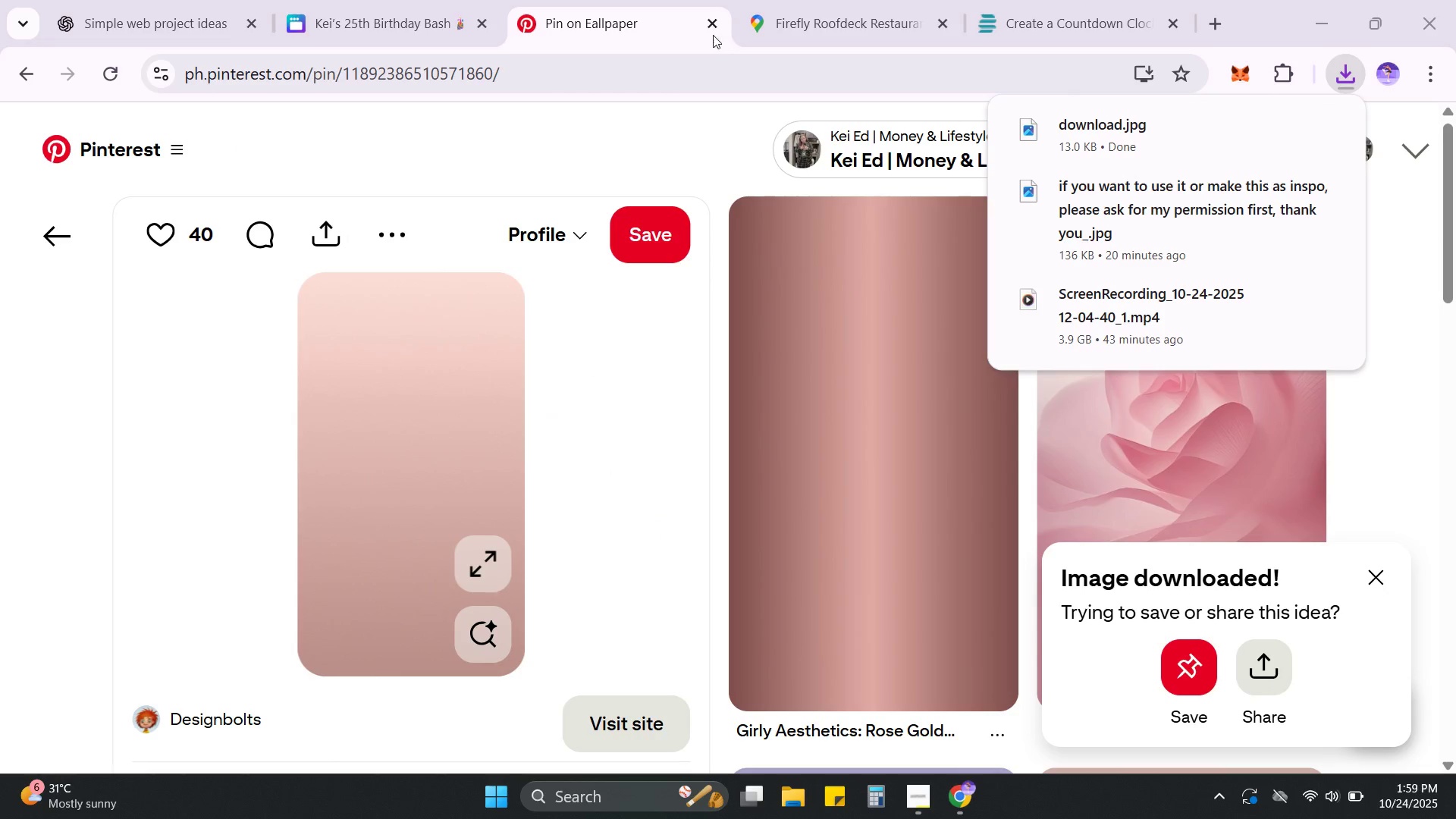 
left_click([328, 19])
 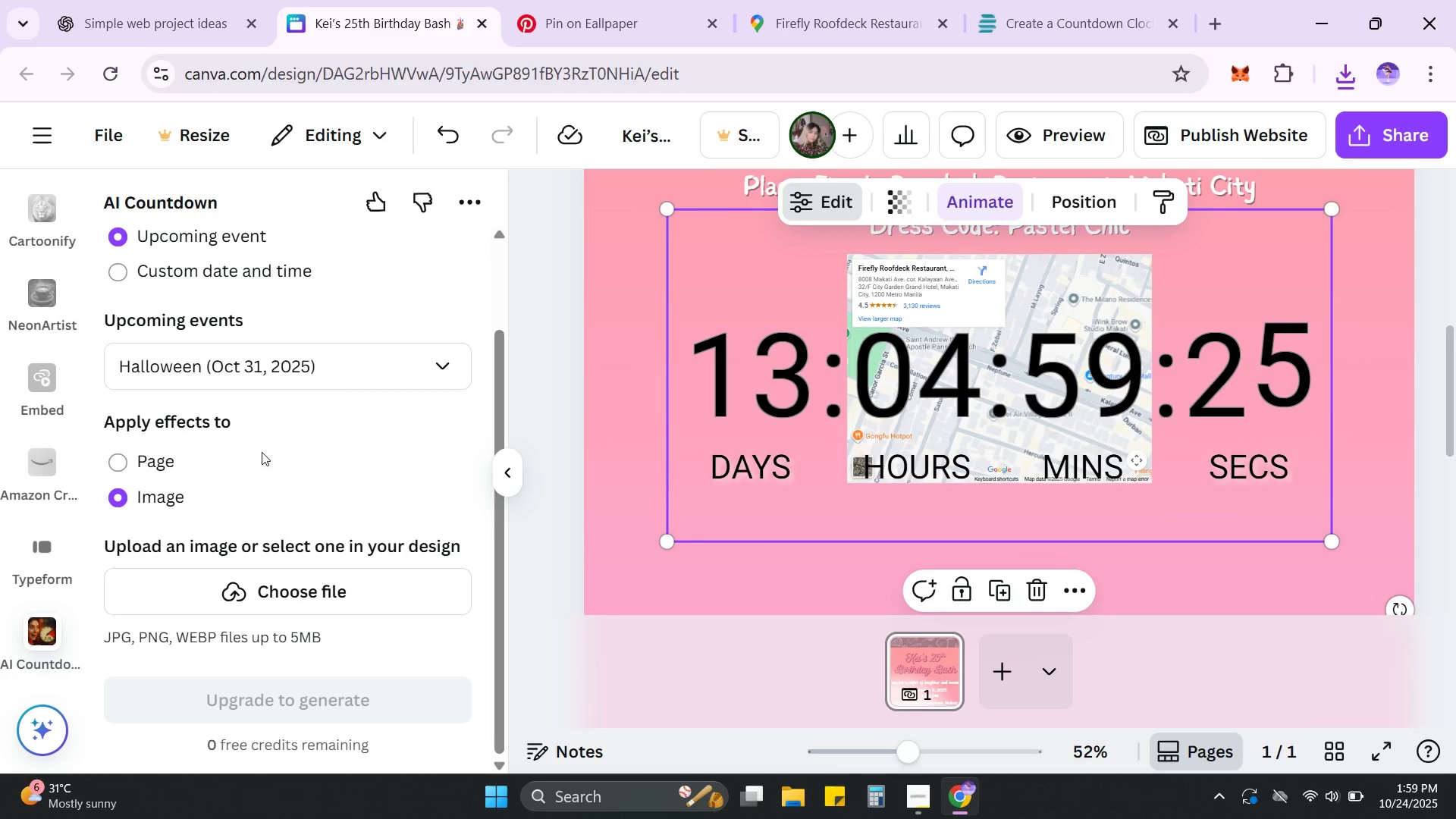 
left_click([298, 606])
 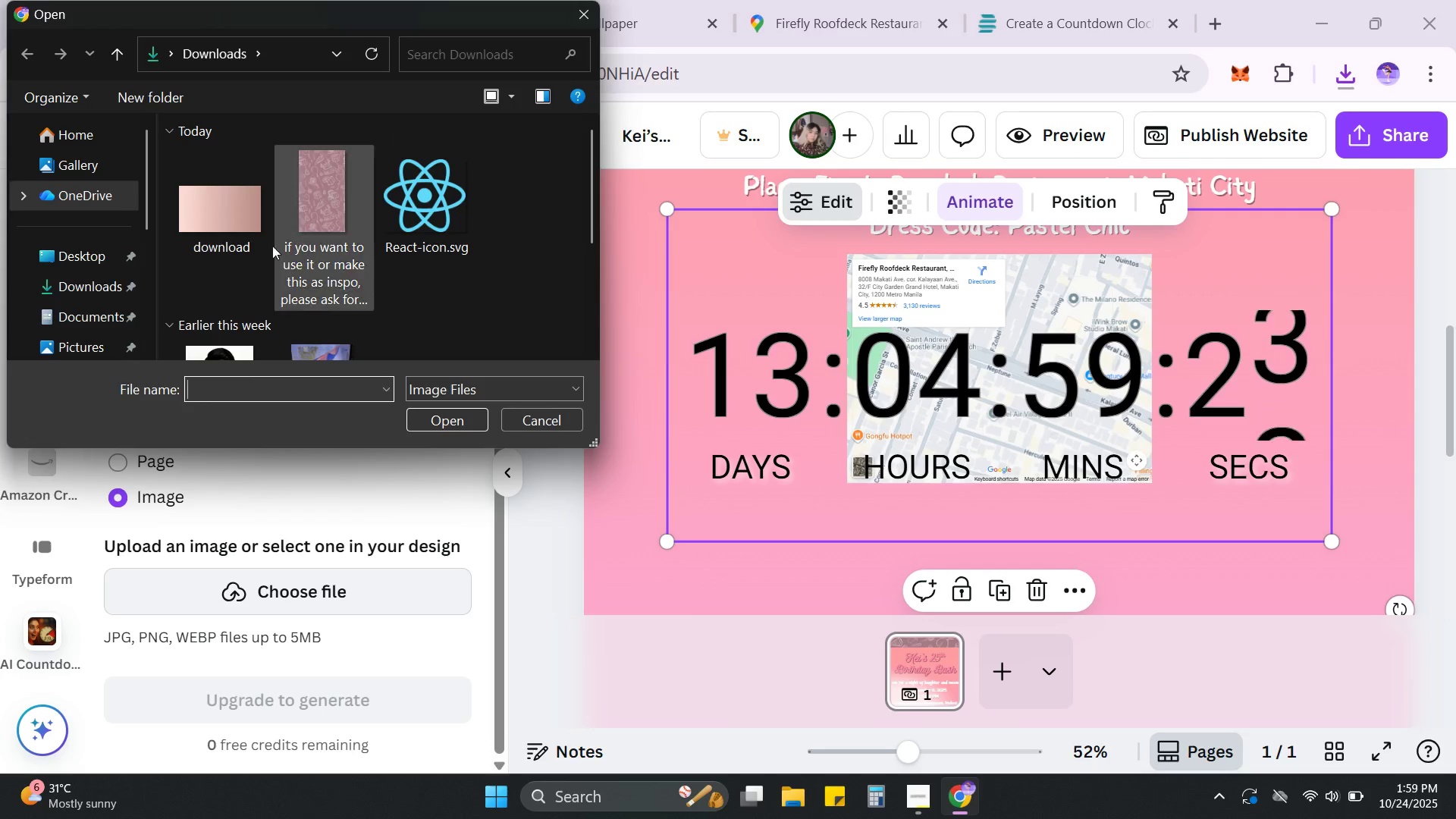 
left_click([228, 220])
 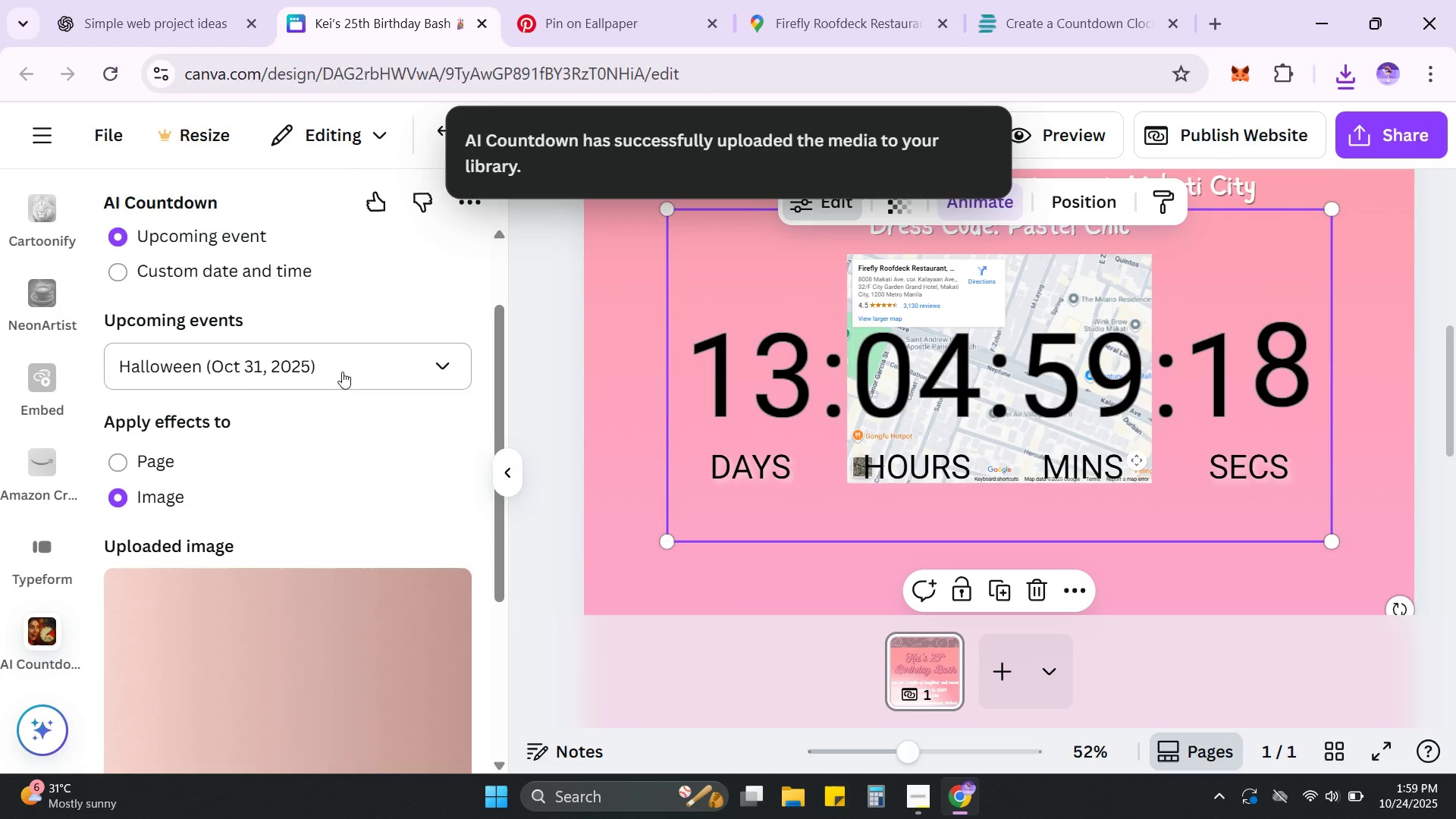 
wait(5.82)
 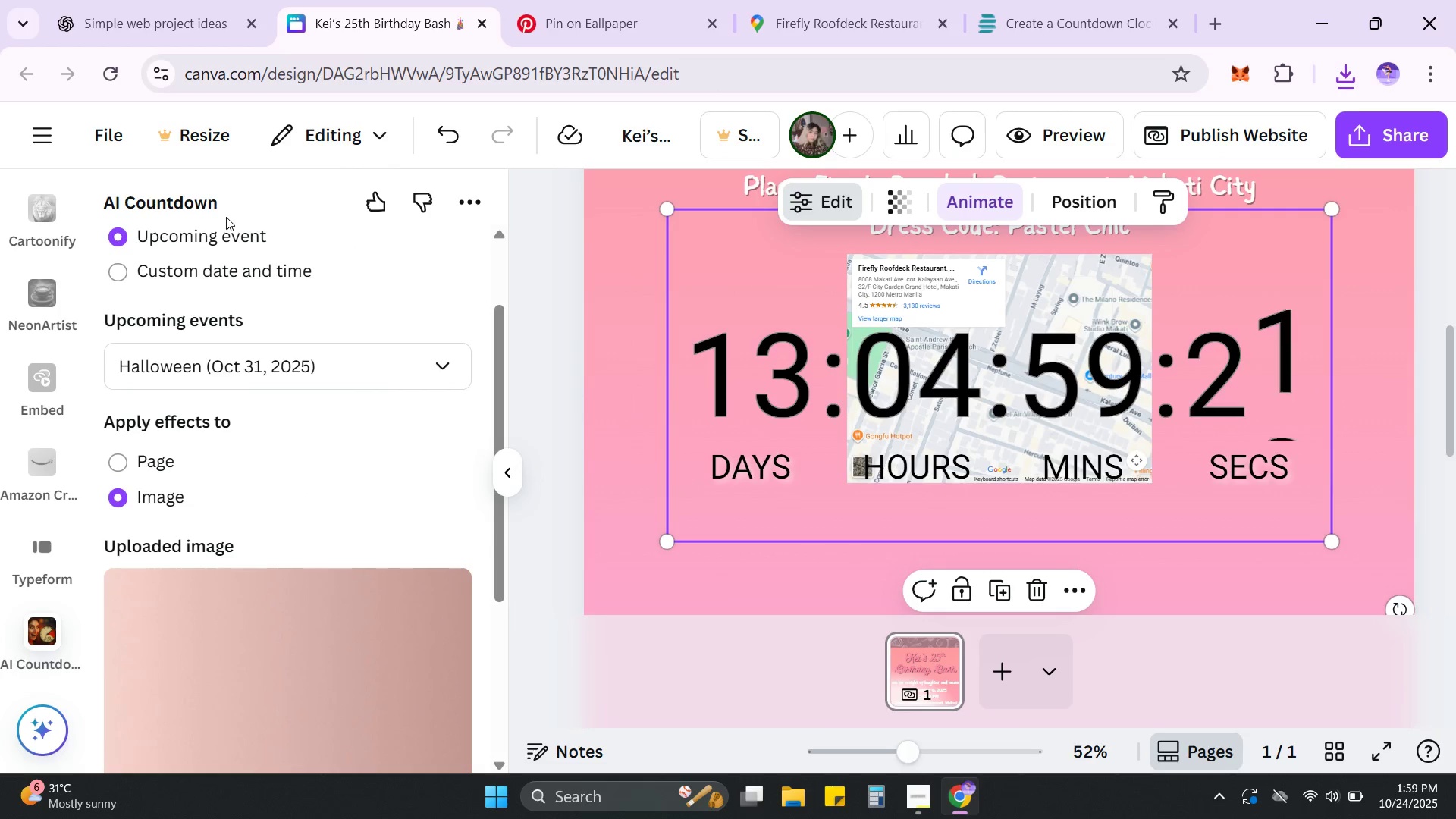 
double_click([116, 275])
 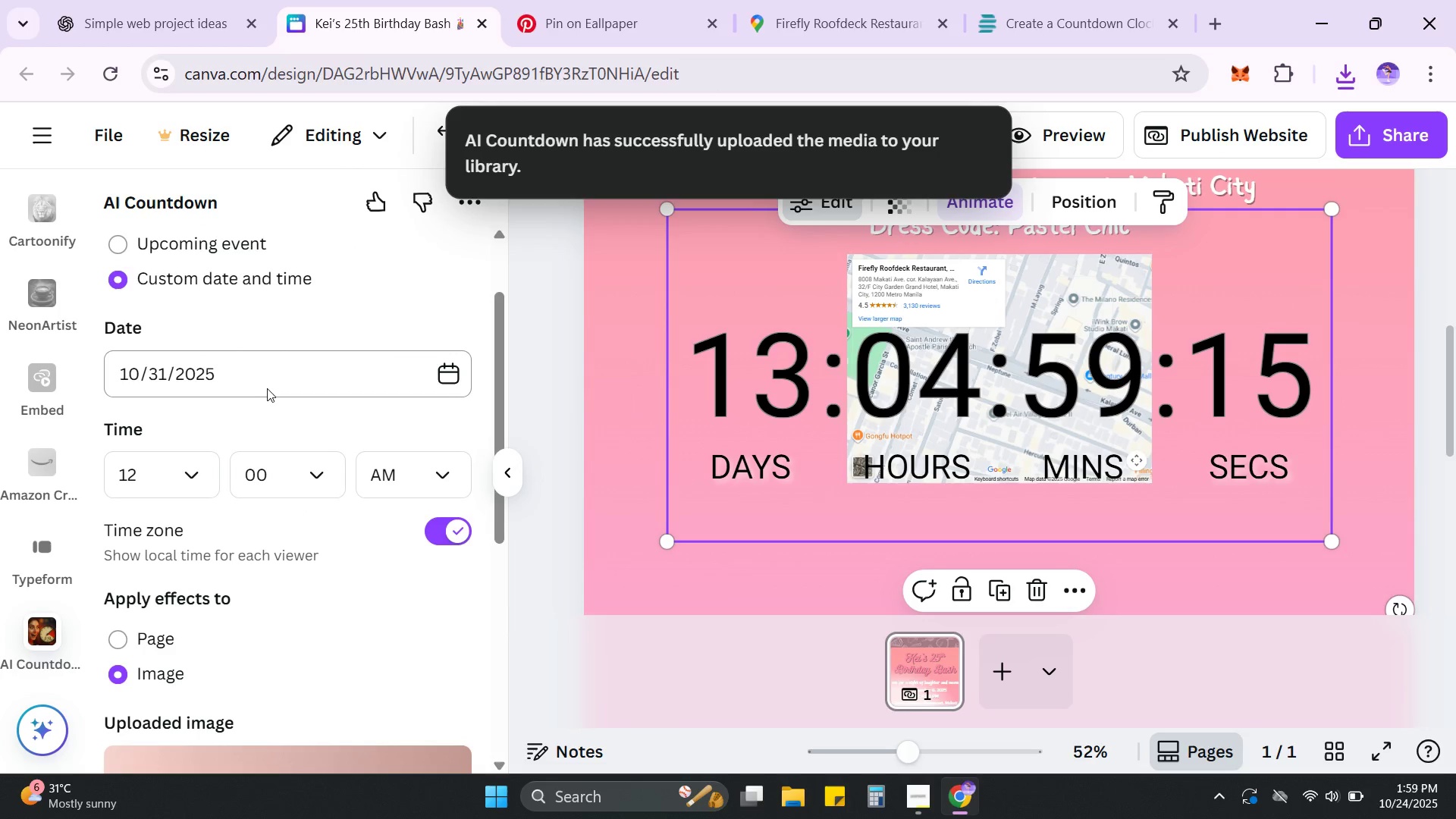 
left_click([268, 390])
 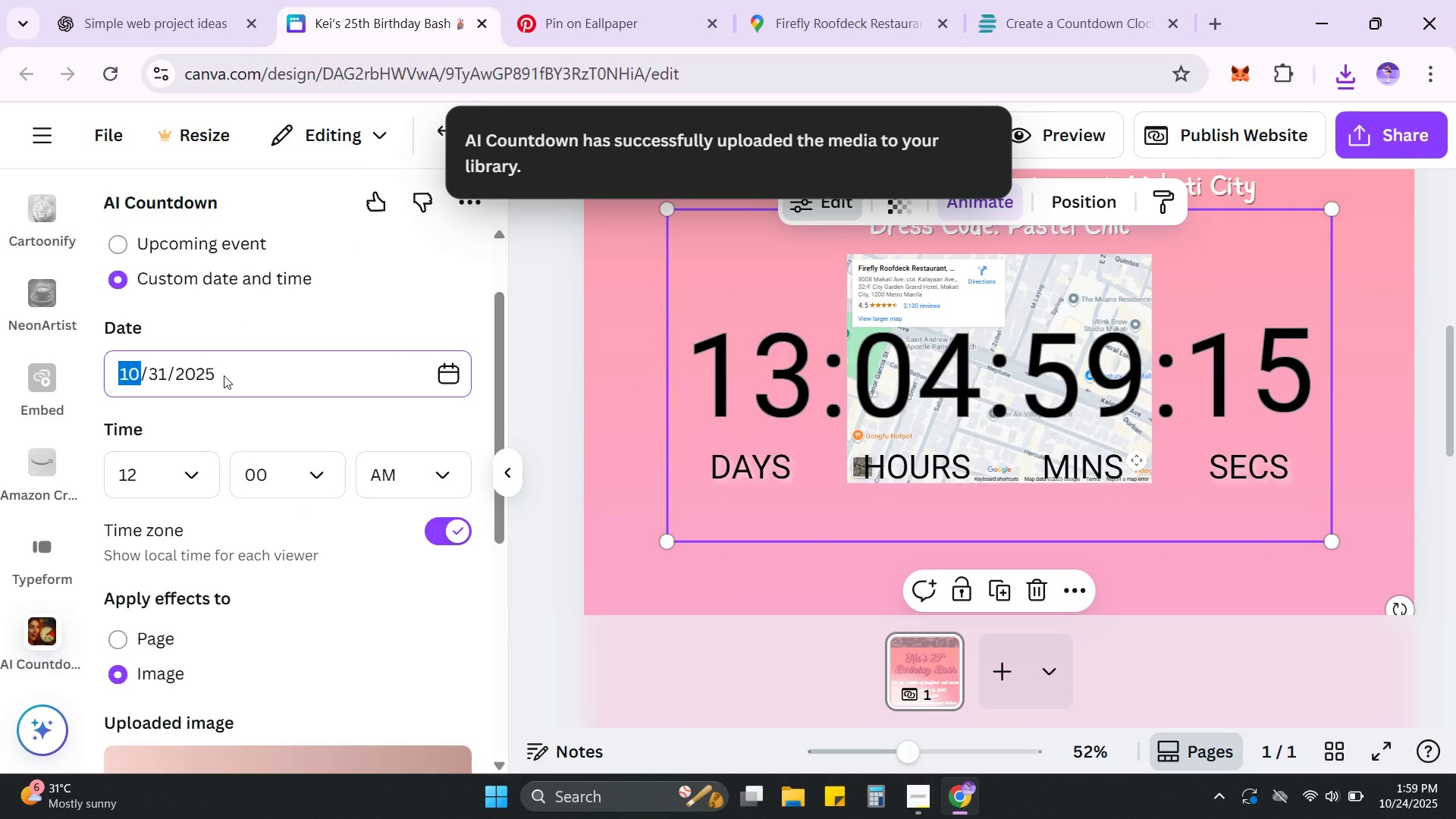 
left_click([224, 375])
 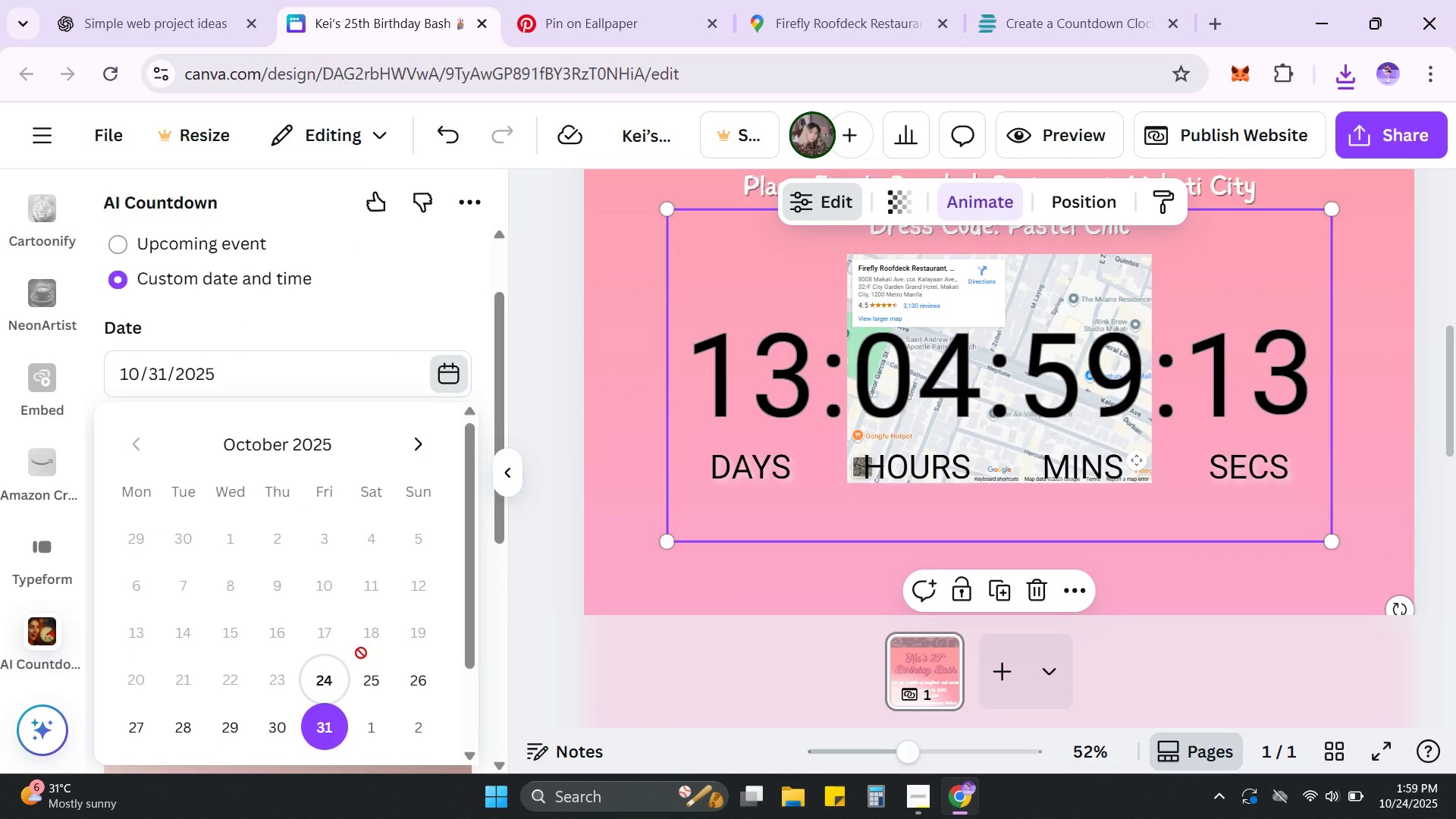 
left_click([420, 453])
 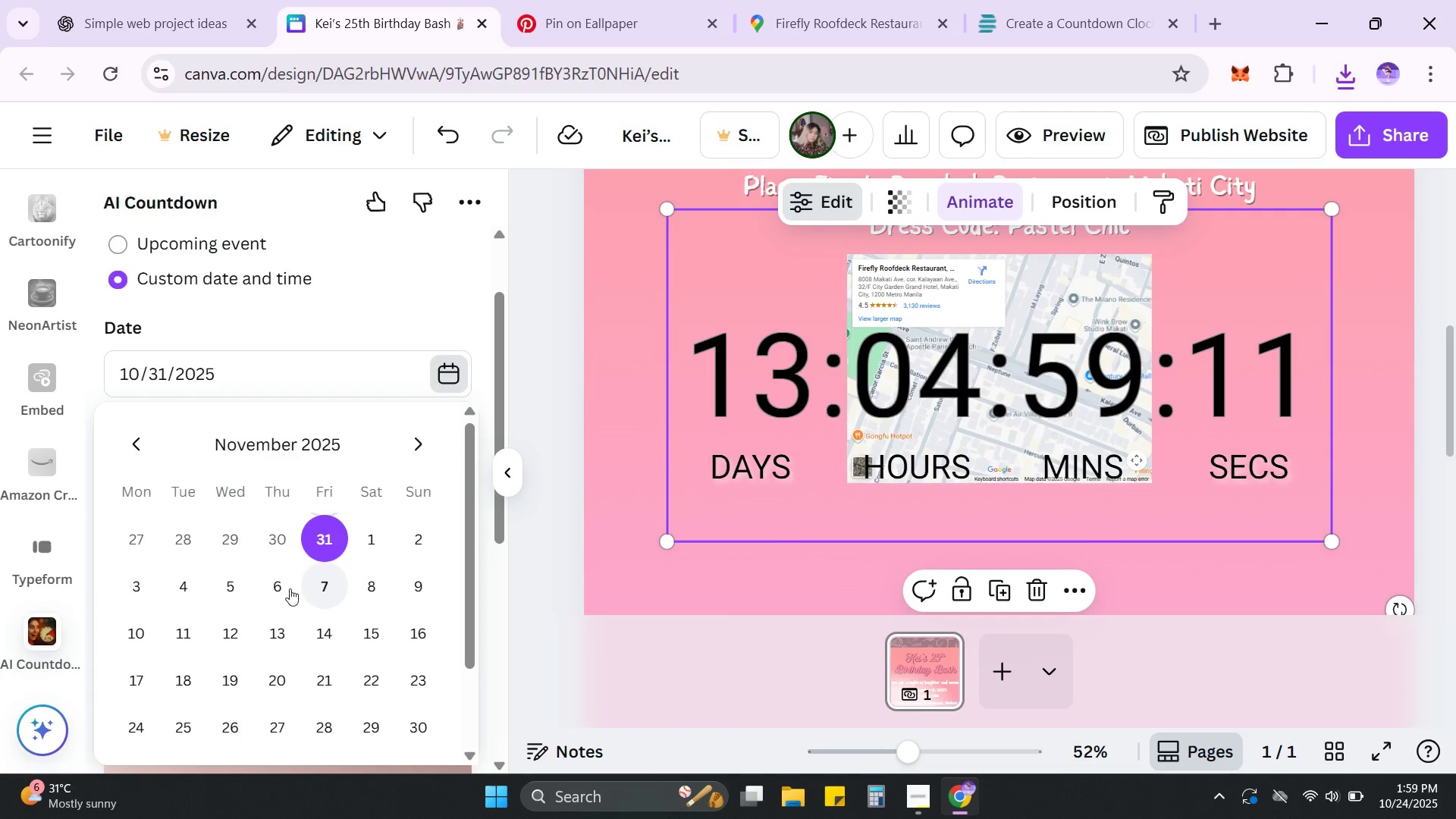 
left_click([284, 587])
 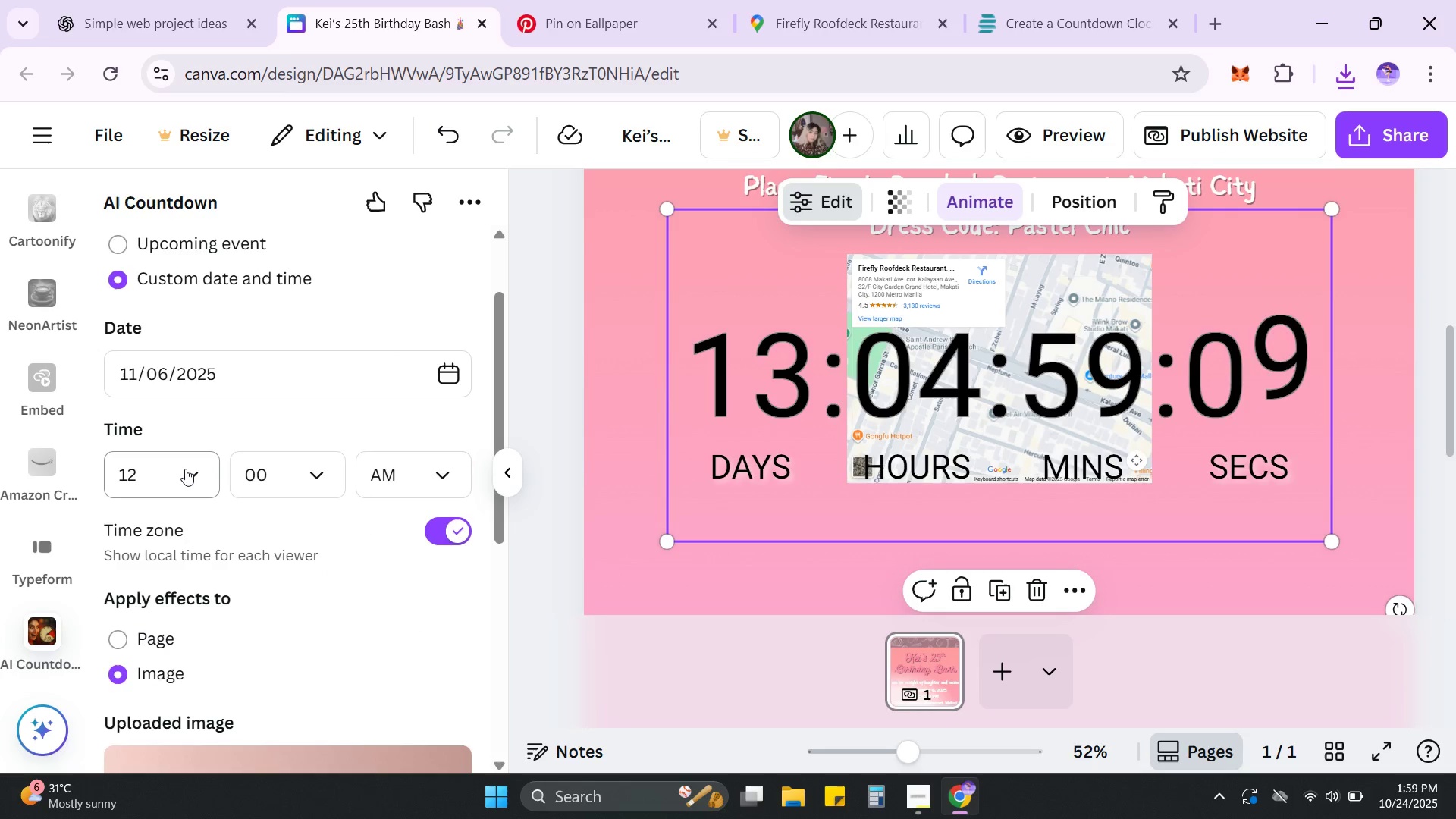 
scroll: coordinate [213, 658], scroll_direction: down, amount: 2.0
 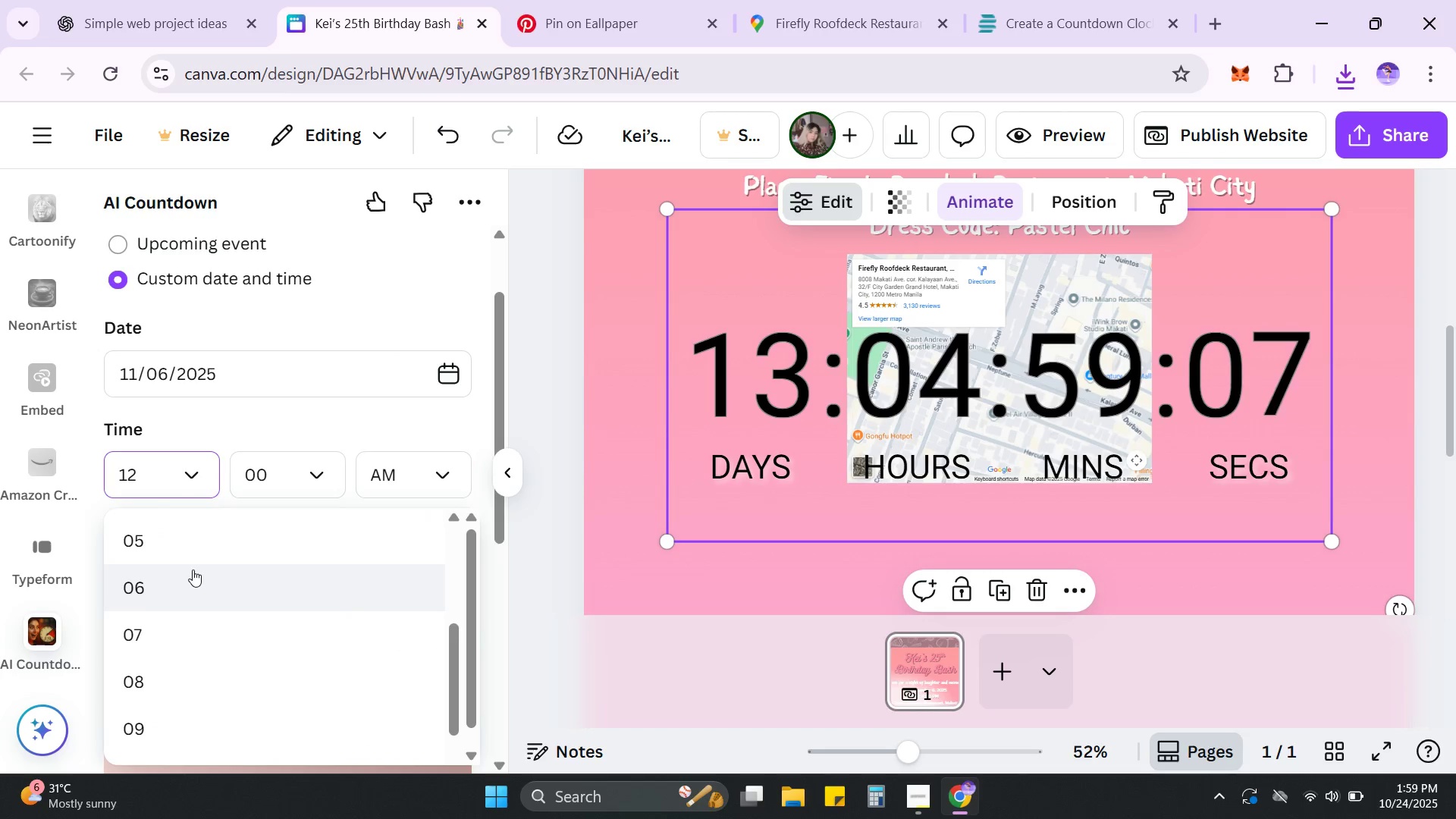 
left_click([203, 592])
 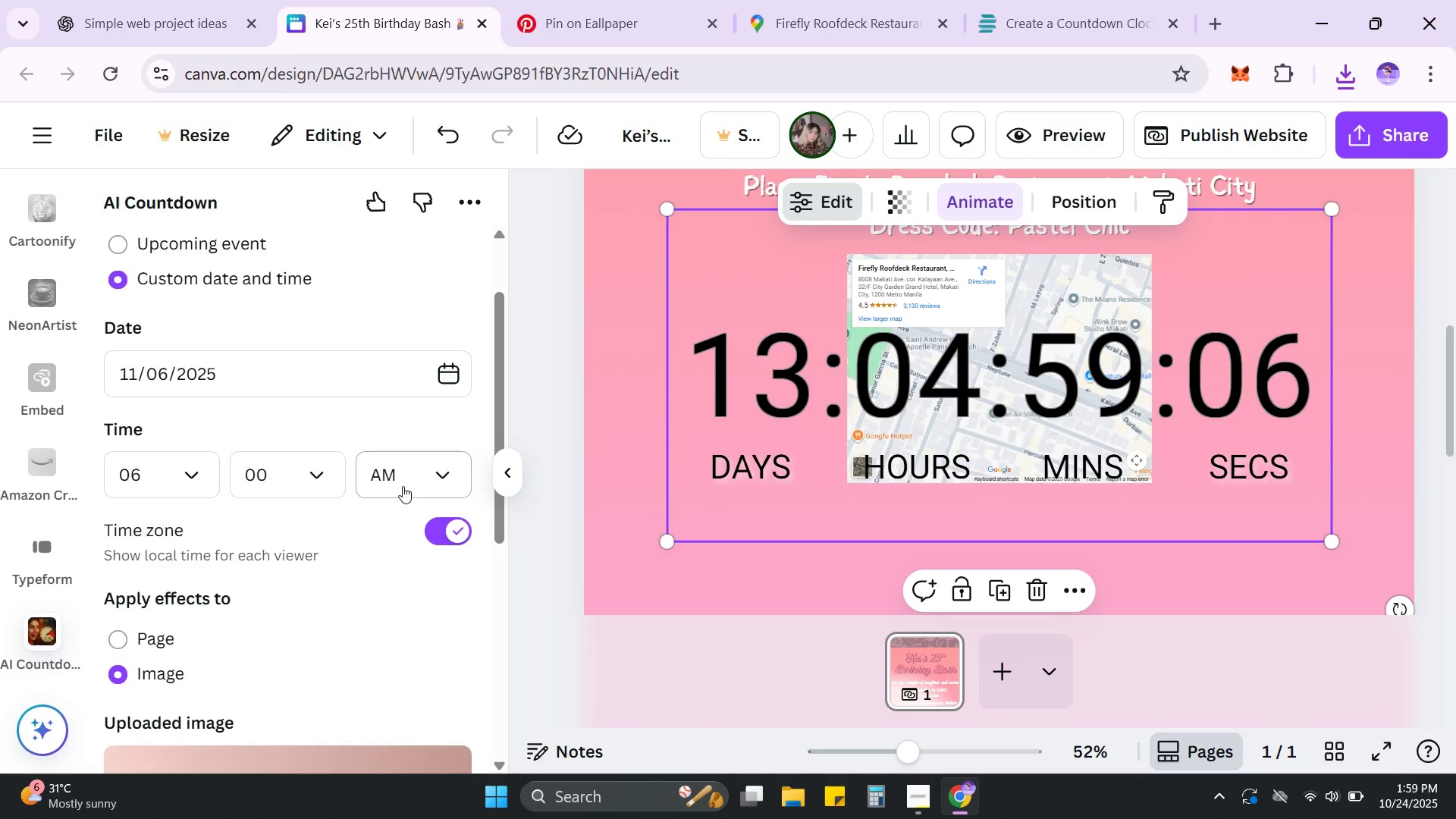 
left_click([422, 482])
 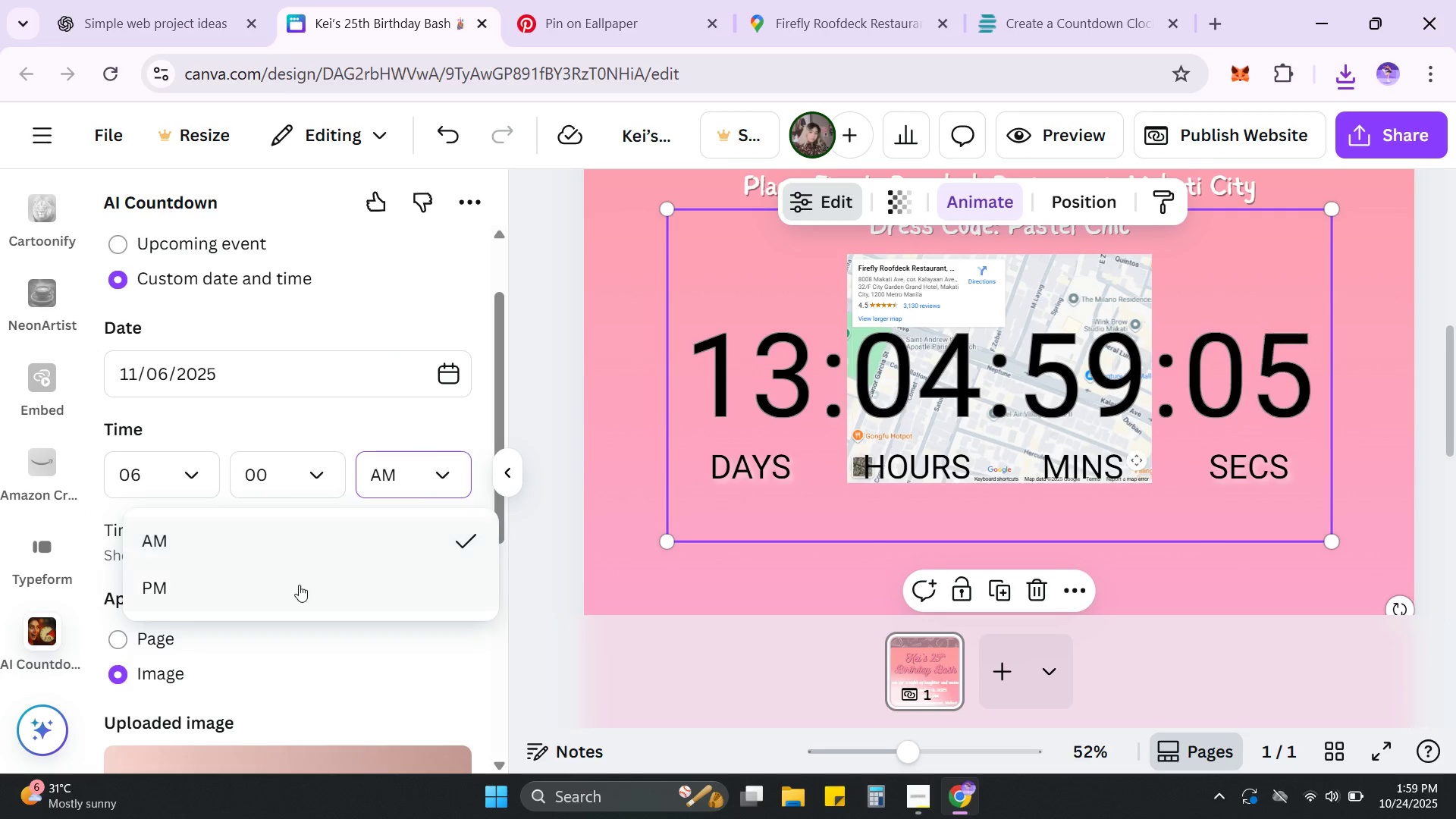 
left_click([299, 585])
 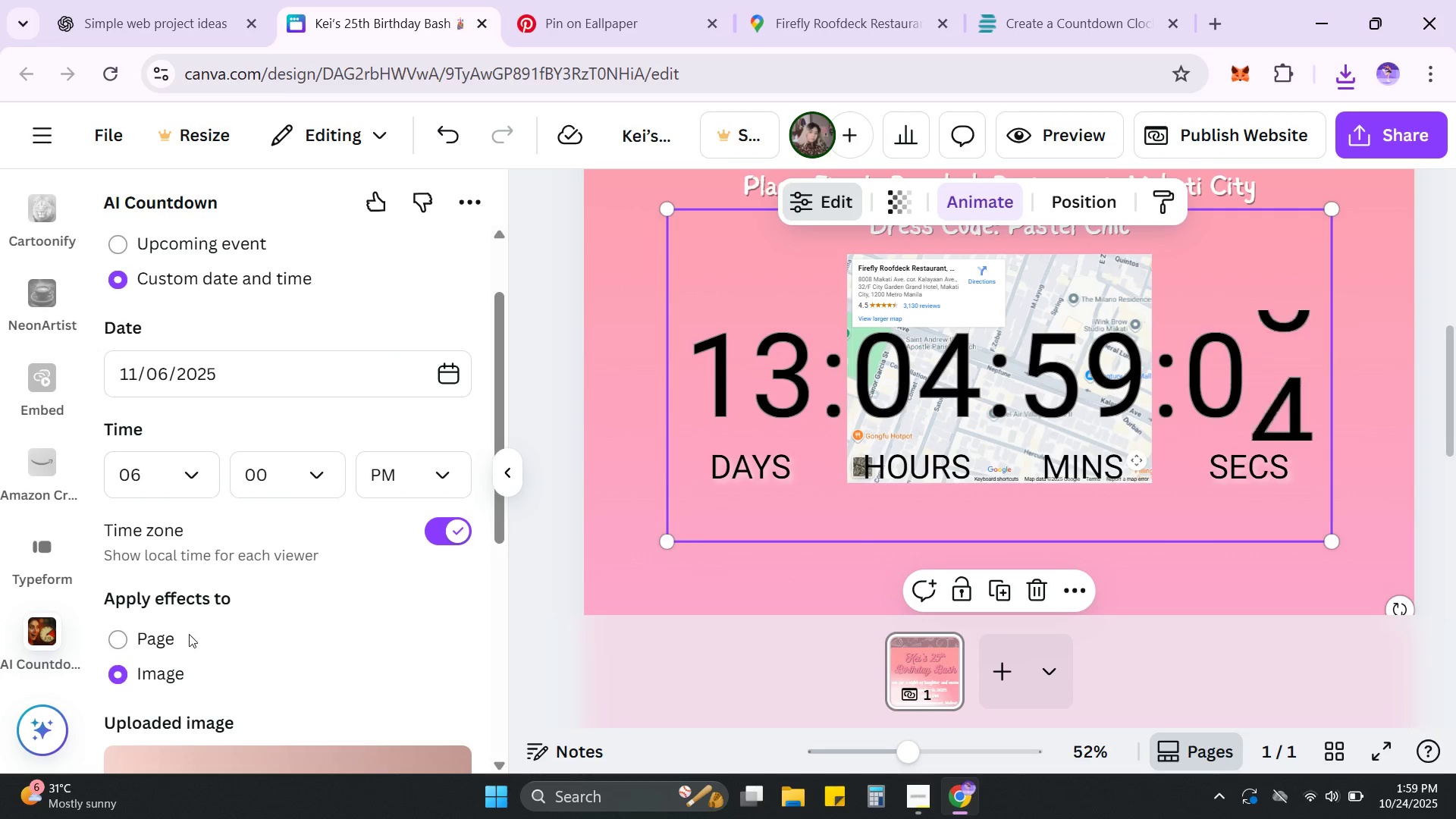 
scroll: coordinate [304, 596], scroll_direction: down, amount: 3.0
 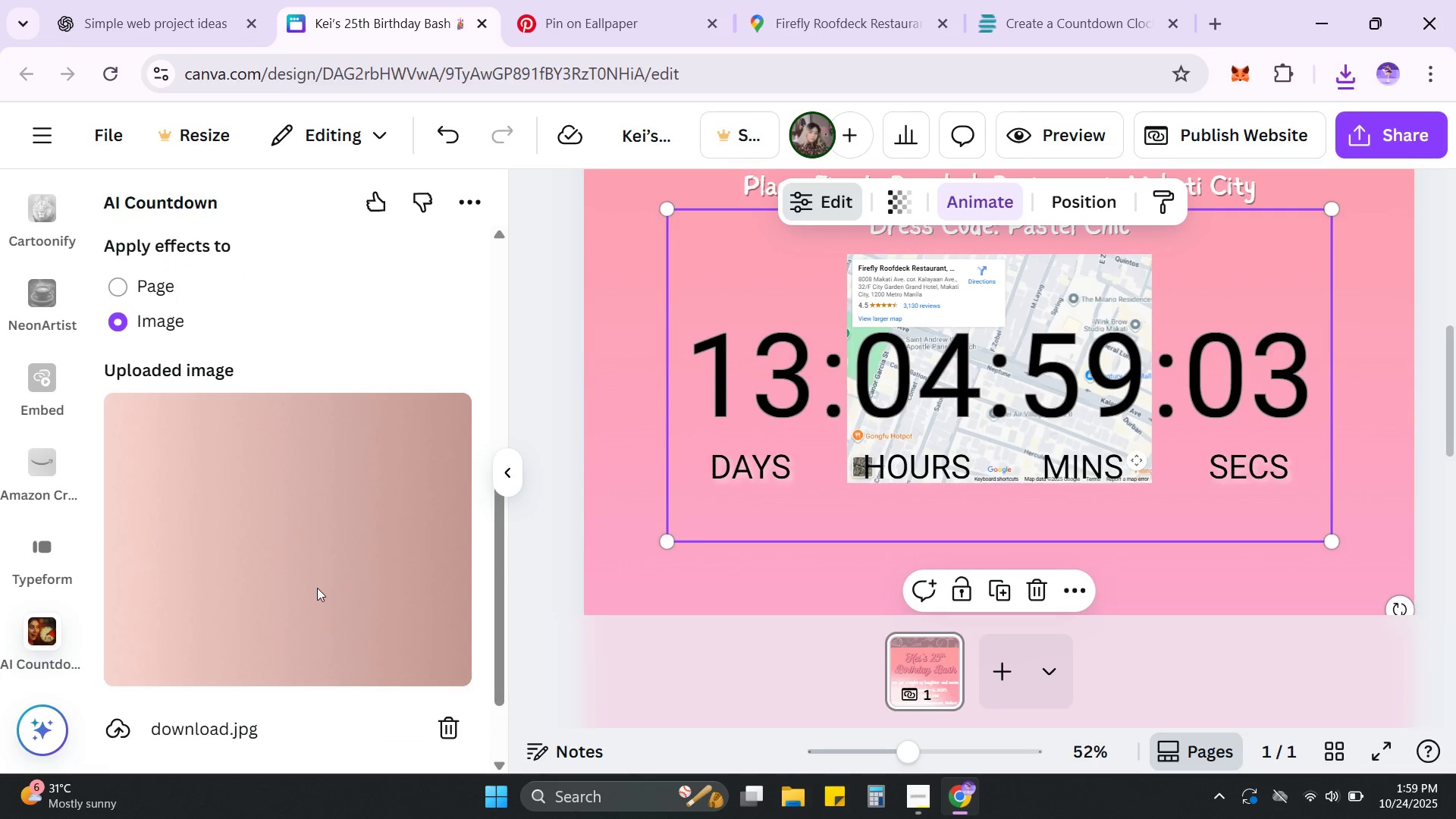 
scroll: coordinate [312, 512], scroll_direction: up, amount: 5.0
 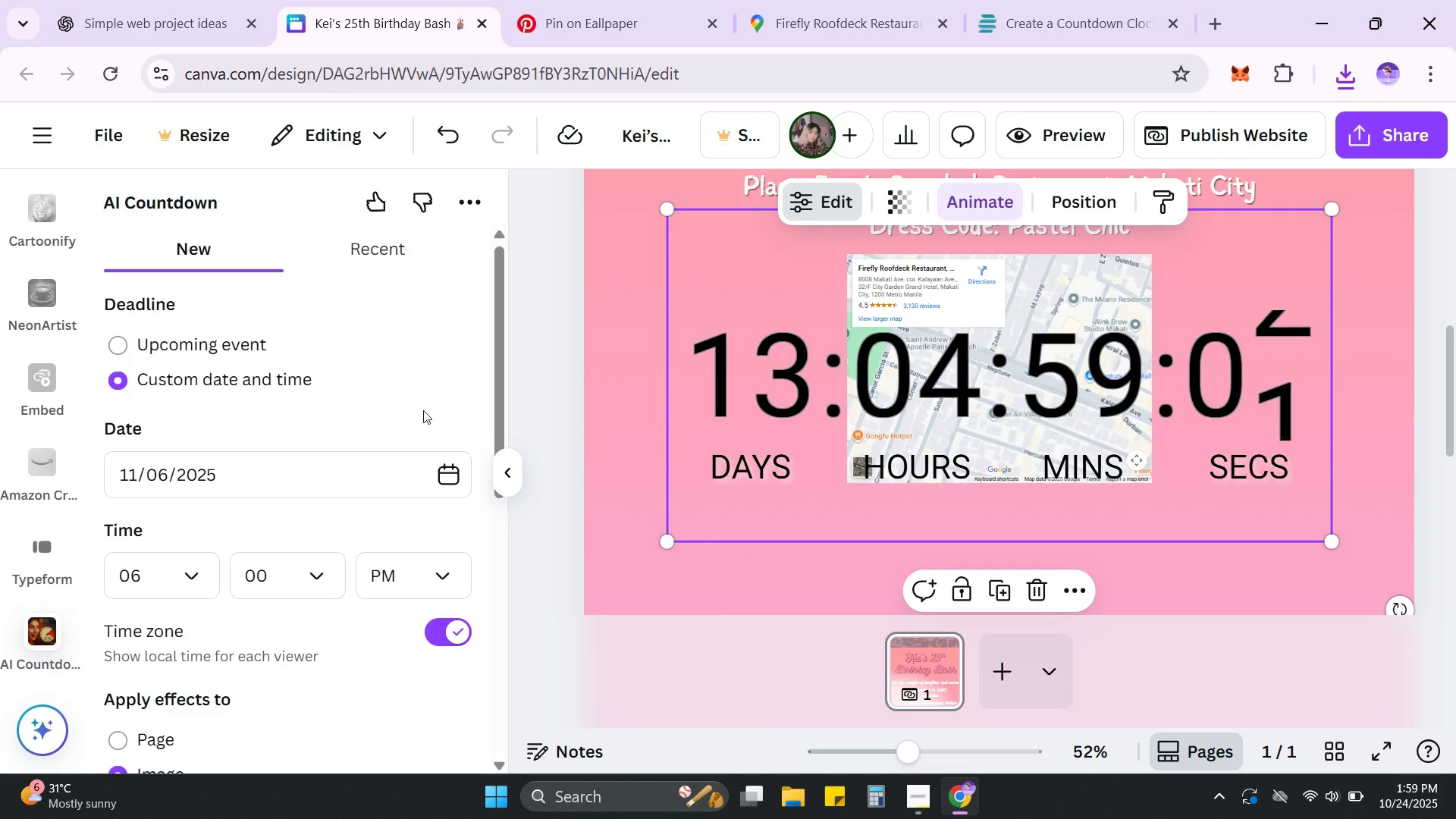 
scroll: coordinate [420, 468], scroll_direction: down, amount: 7.0
 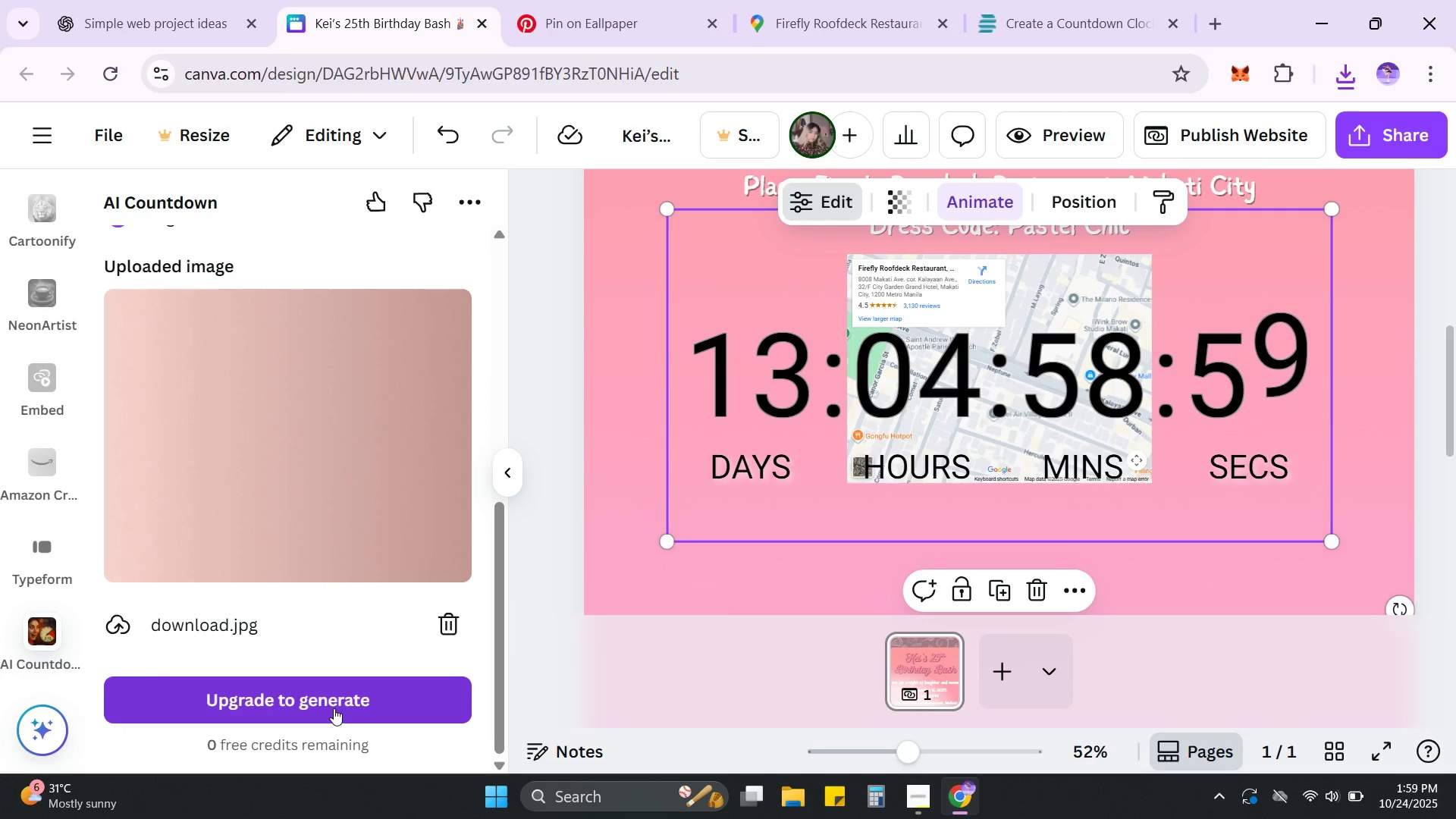 
left_click([333, 708])
 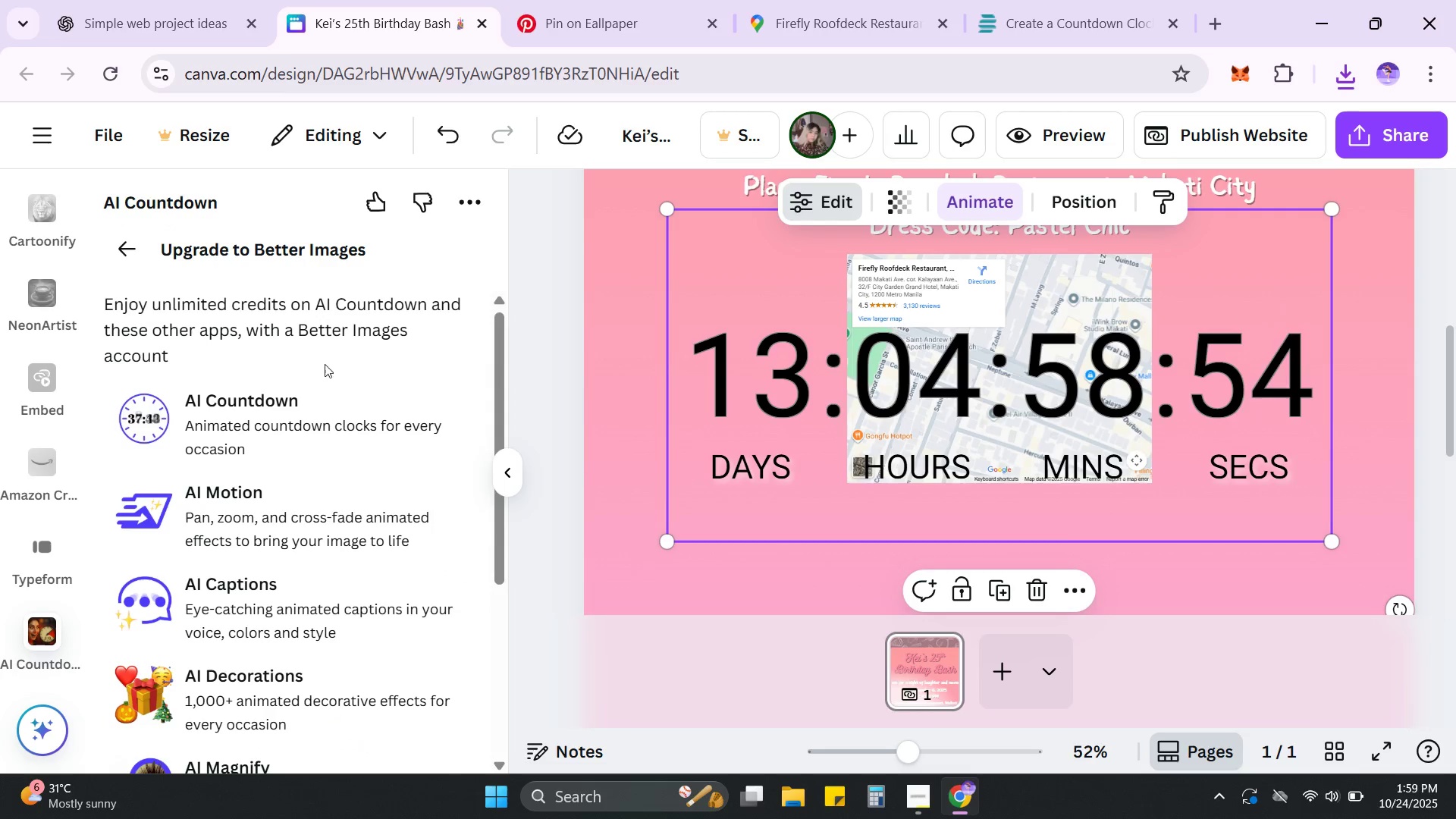 
wait(5.22)
 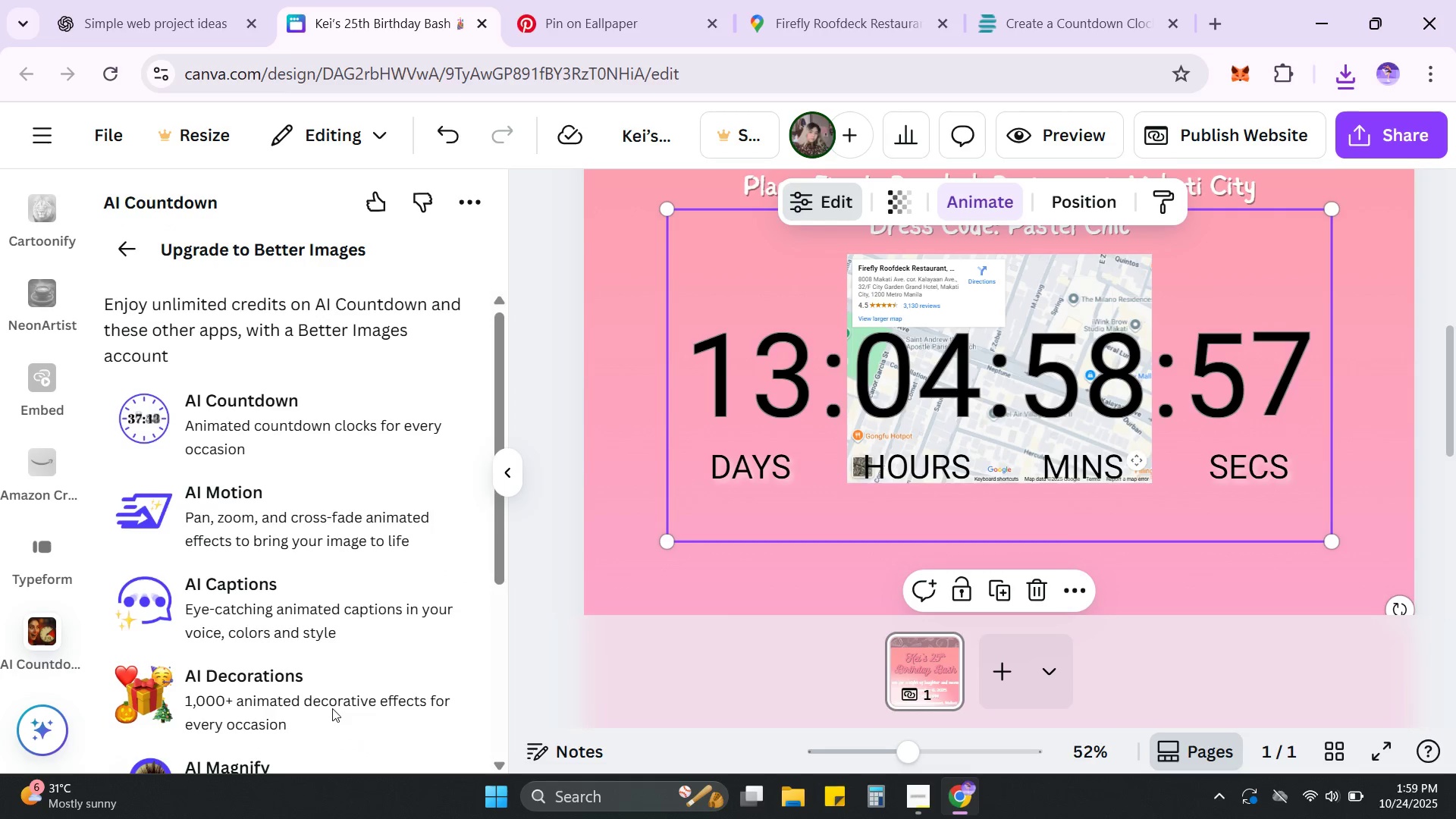 
scroll: coordinate [411, 514], scroll_direction: down, amount: 4.0
 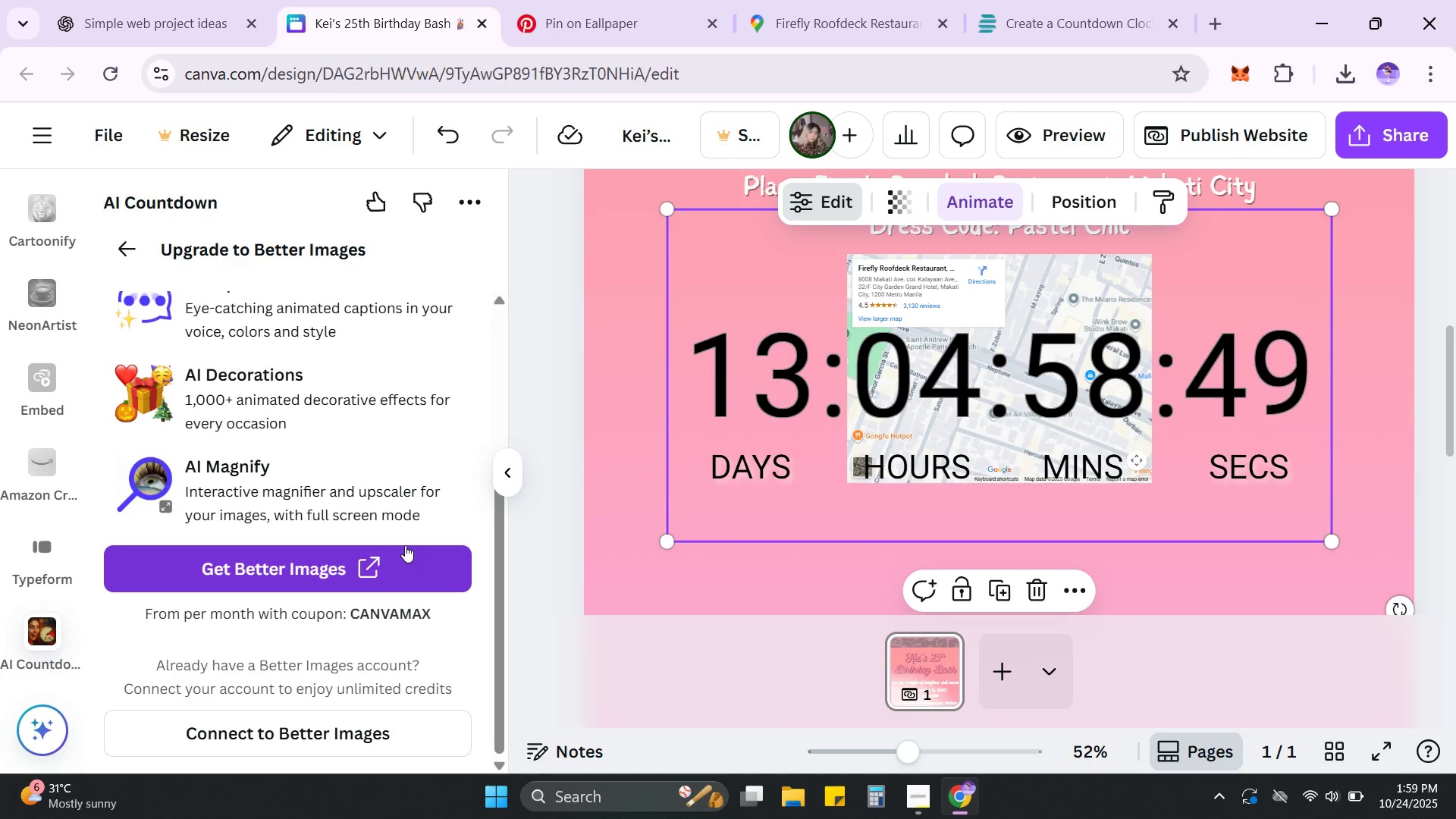 
wait(5.3)
 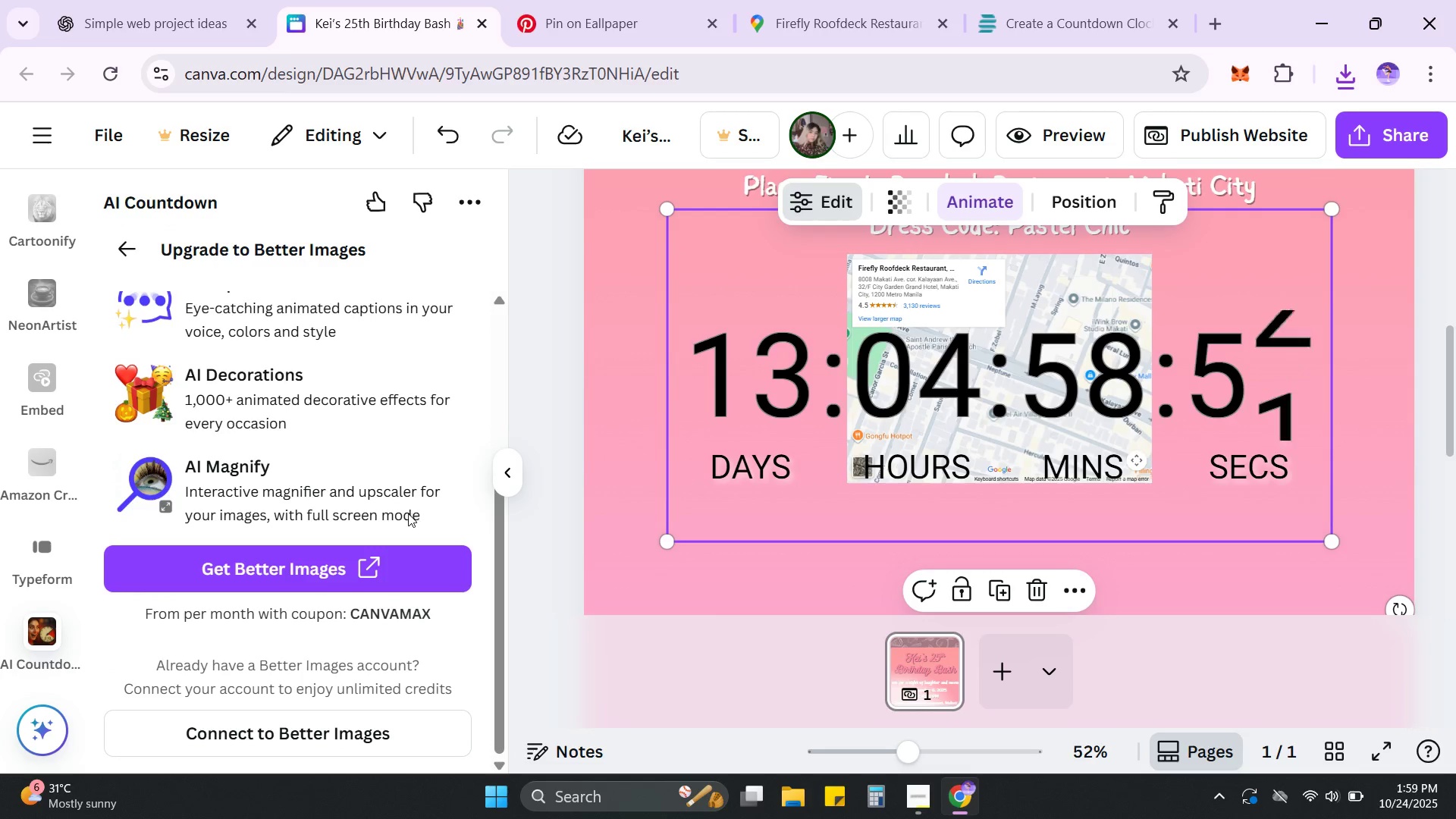 
scroll: coordinate [388, 500], scroll_direction: up, amount: 7.0
 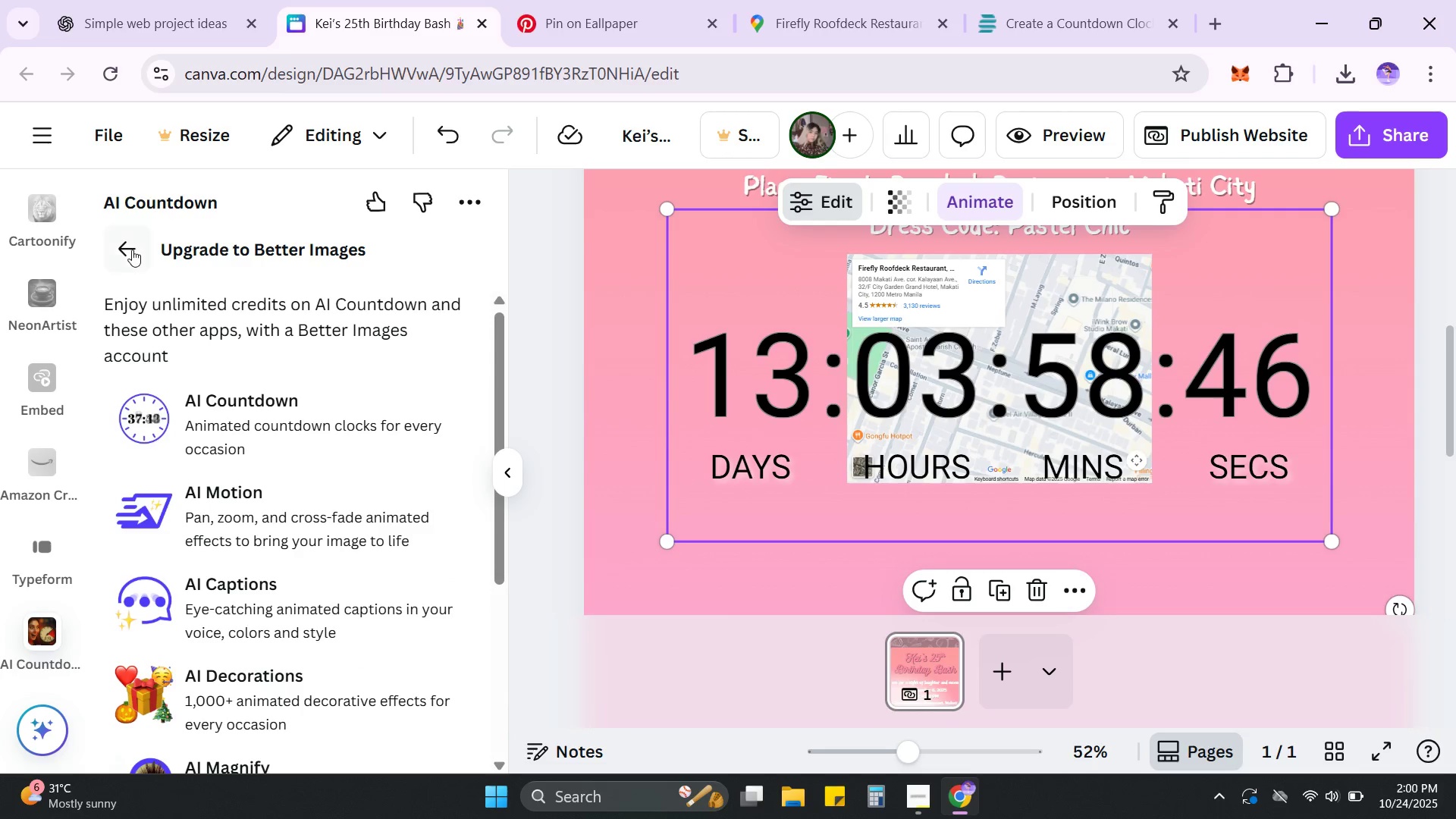 
left_click([130, 246])
 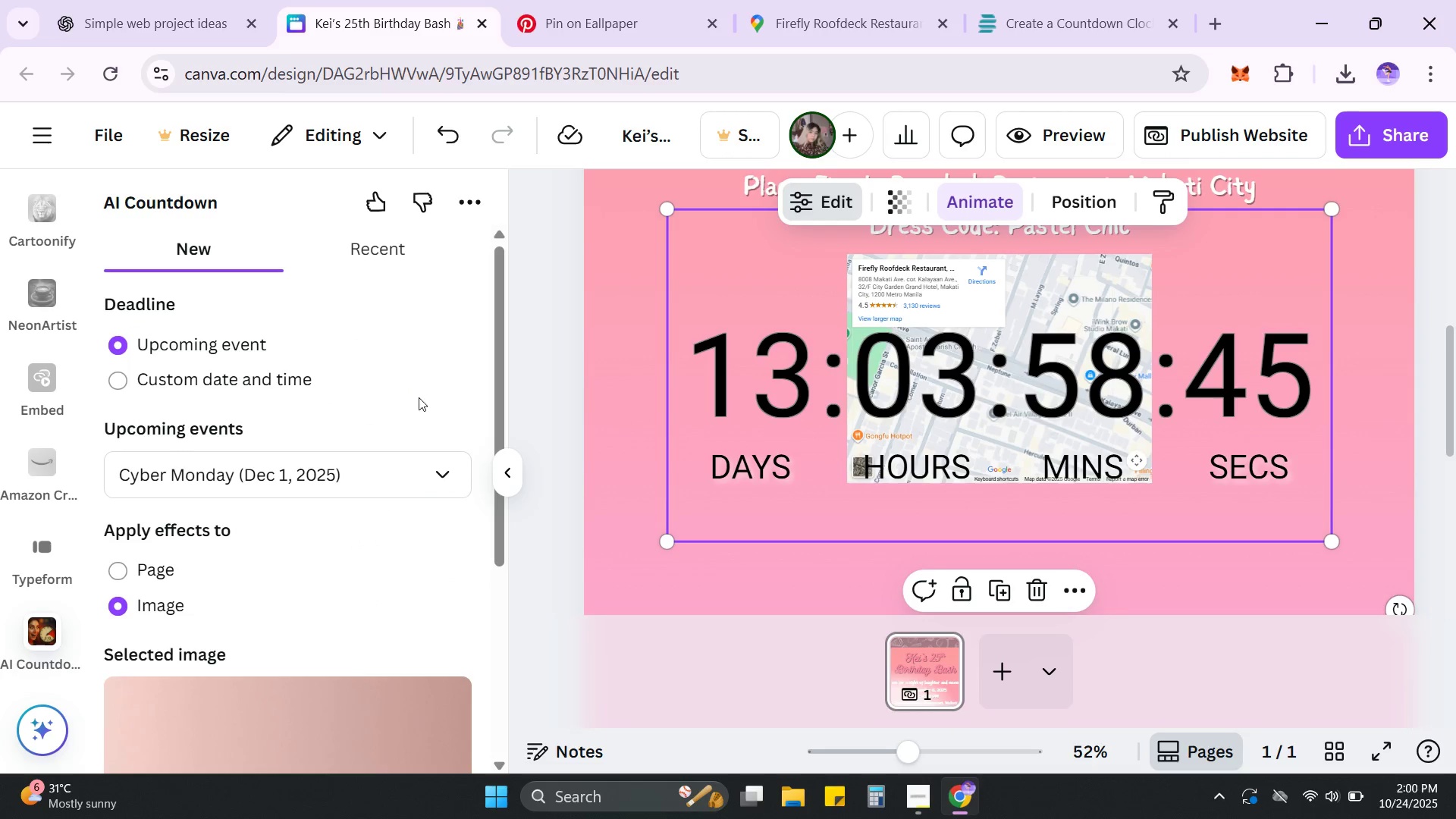 
scroll: coordinate [429, 417], scroll_direction: down, amount: 3.0
 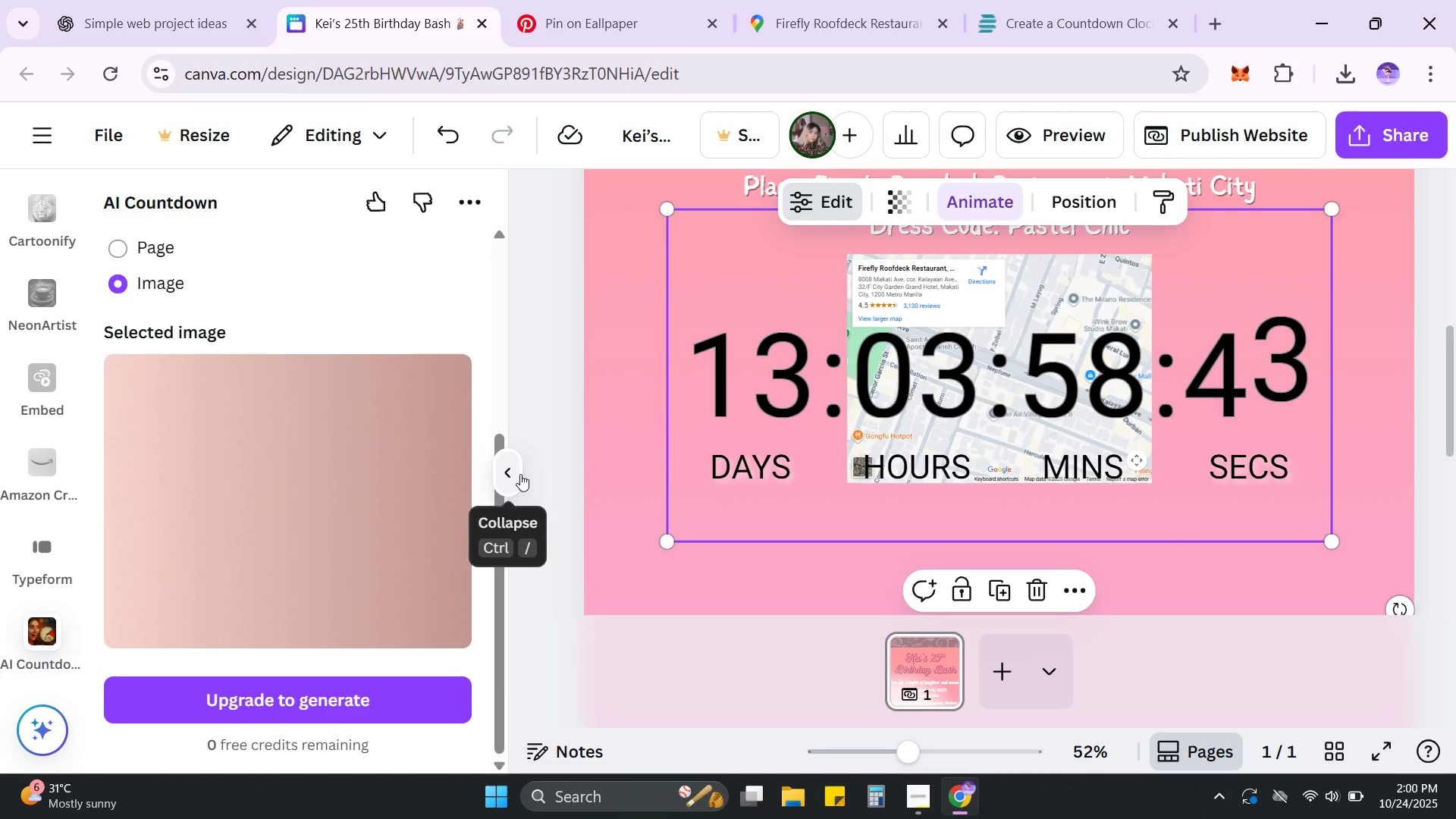 
left_click([520, 474])
 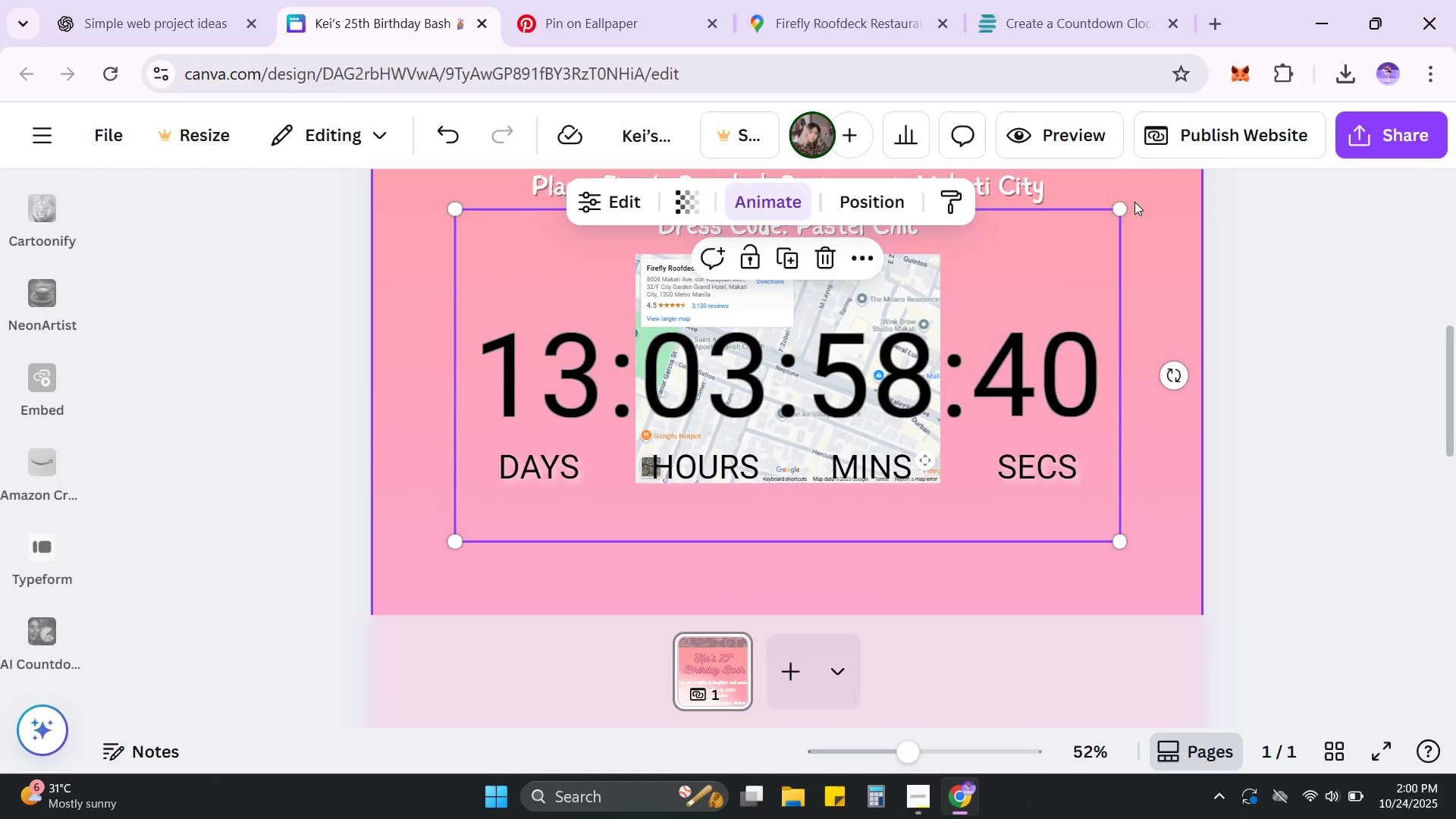 
left_click_drag(start_coordinate=[1122, 212], to_coordinate=[804, 438])
 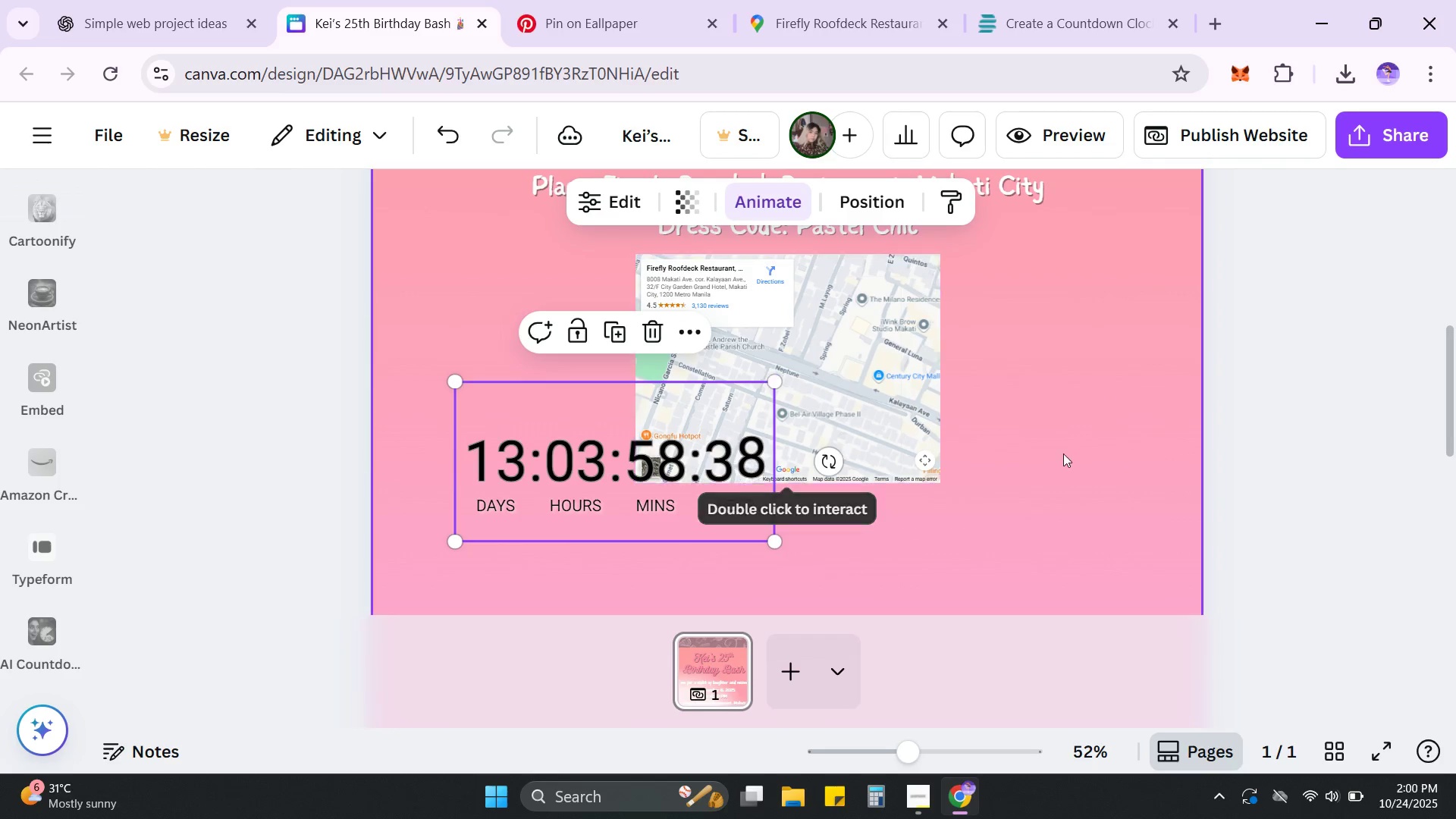 
scroll: coordinate [1065, 453], scroll_direction: up, amount: 2.0
 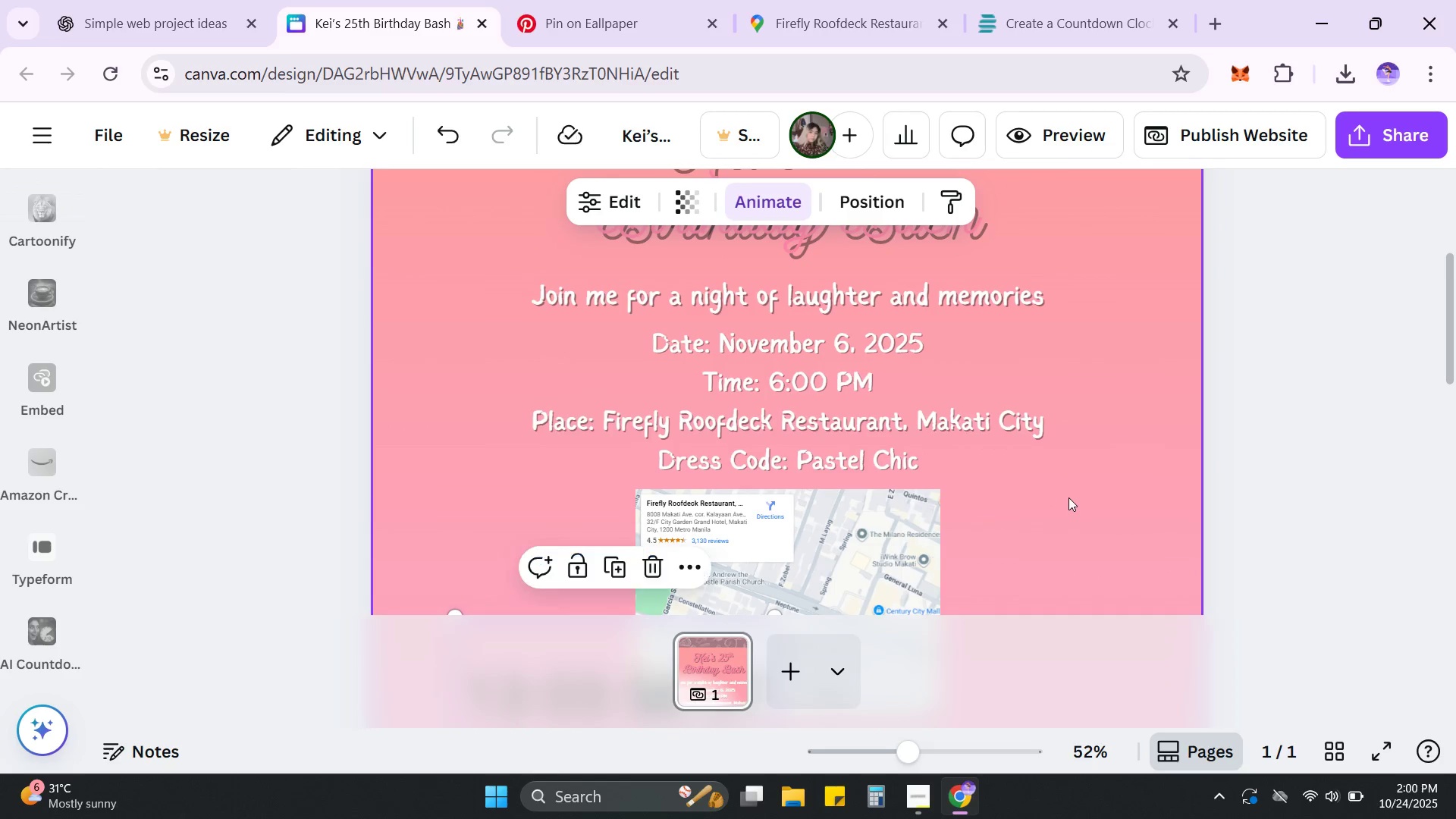 
scroll: coordinate [1081, 483], scroll_direction: down, amount: 2.0
 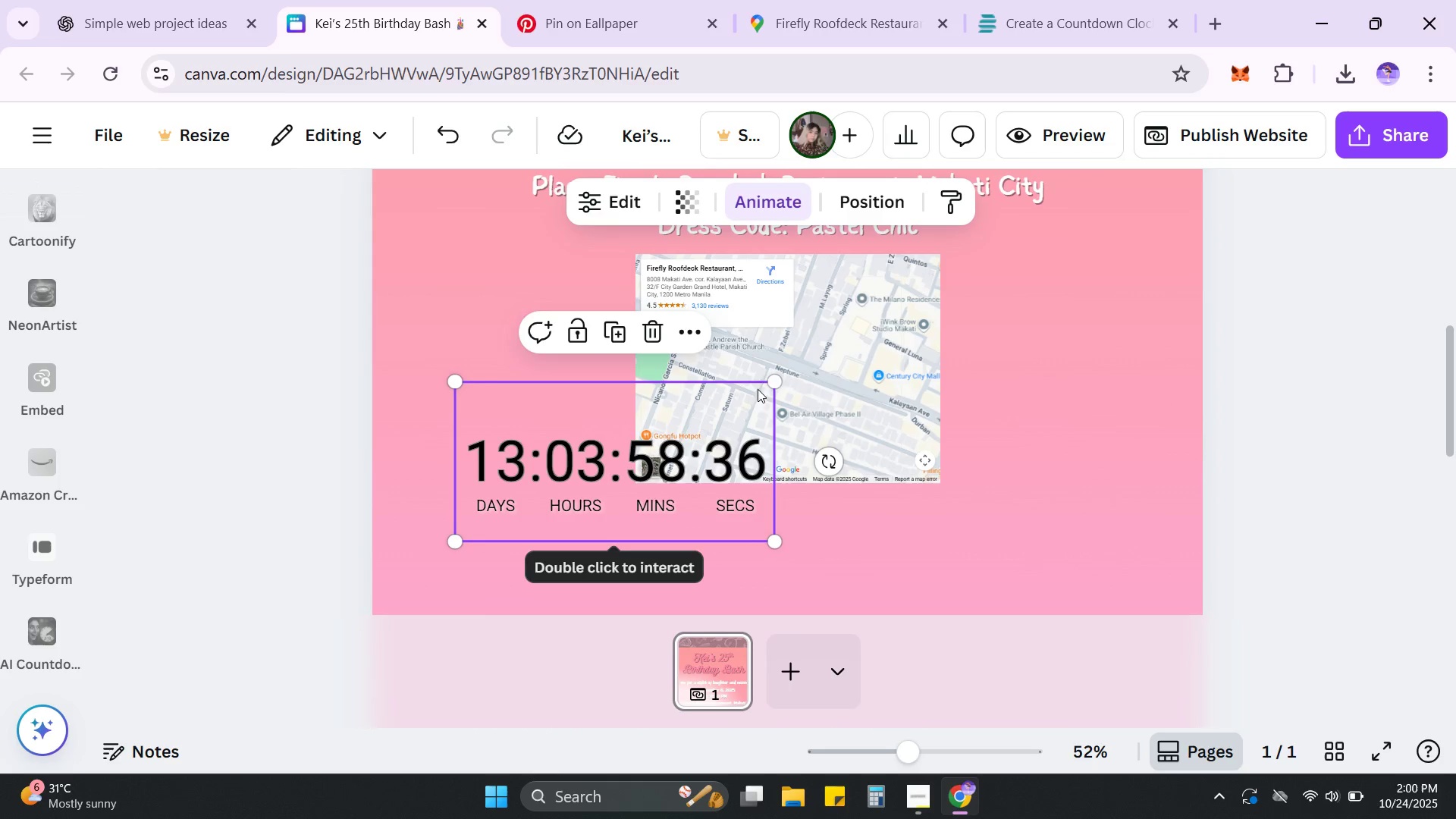 
left_click_drag(start_coordinate=[775, 372], to_coordinate=[686, 416])
 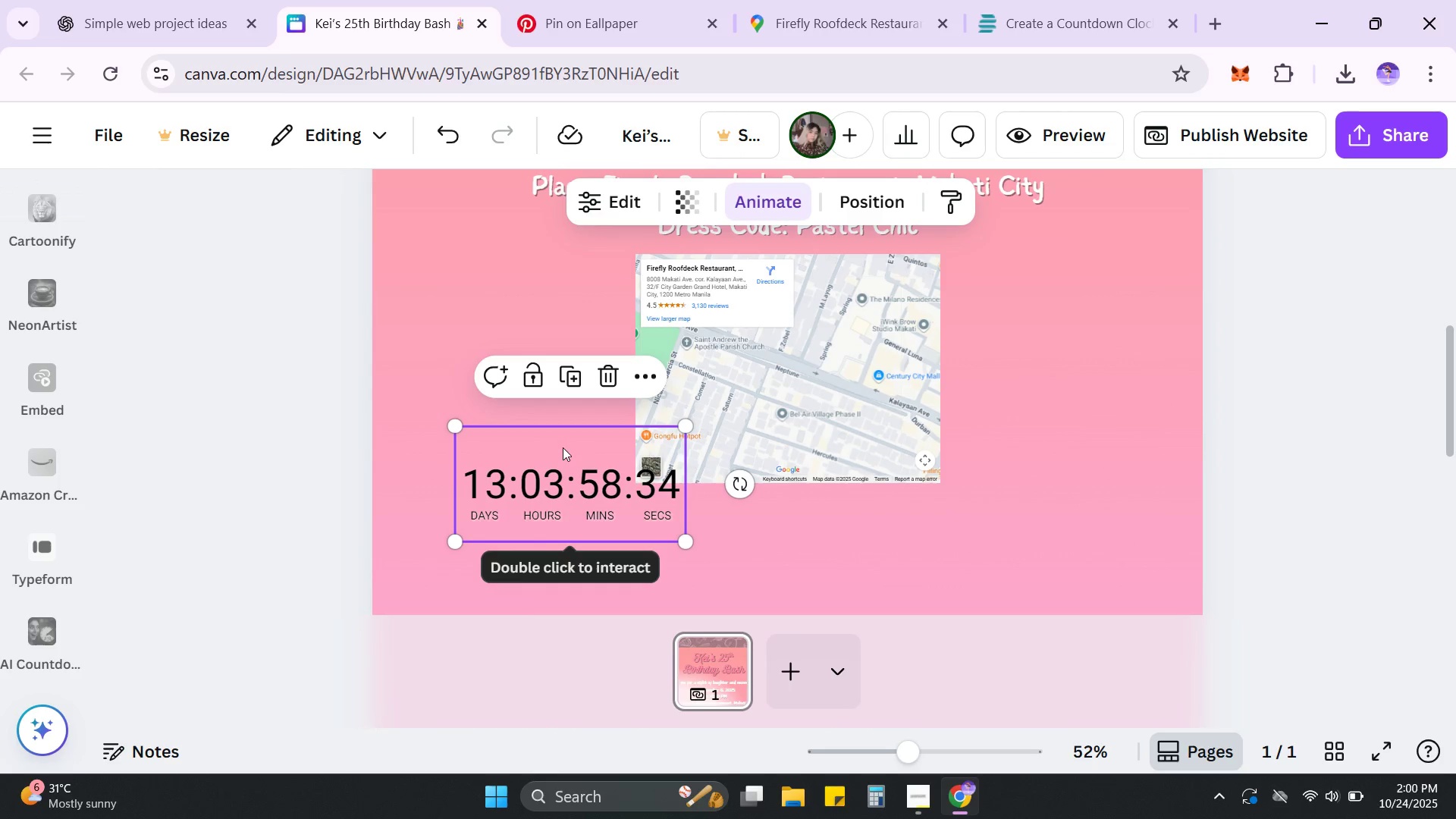 
left_click_drag(start_coordinate=[563, 447], to_coordinate=[566, 352])
 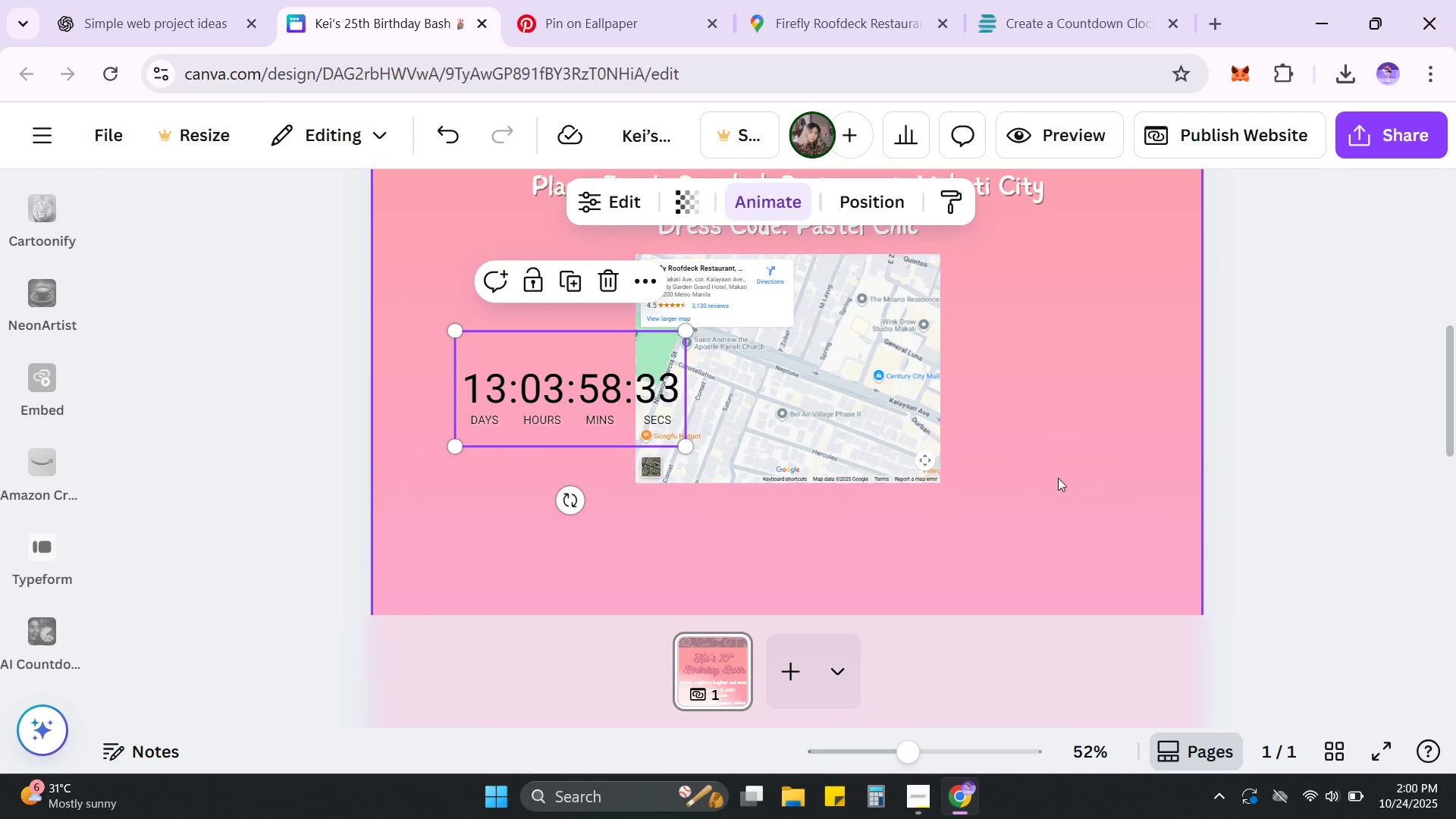 
scroll: coordinate [1058, 478], scroll_direction: up, amount: 2.0
 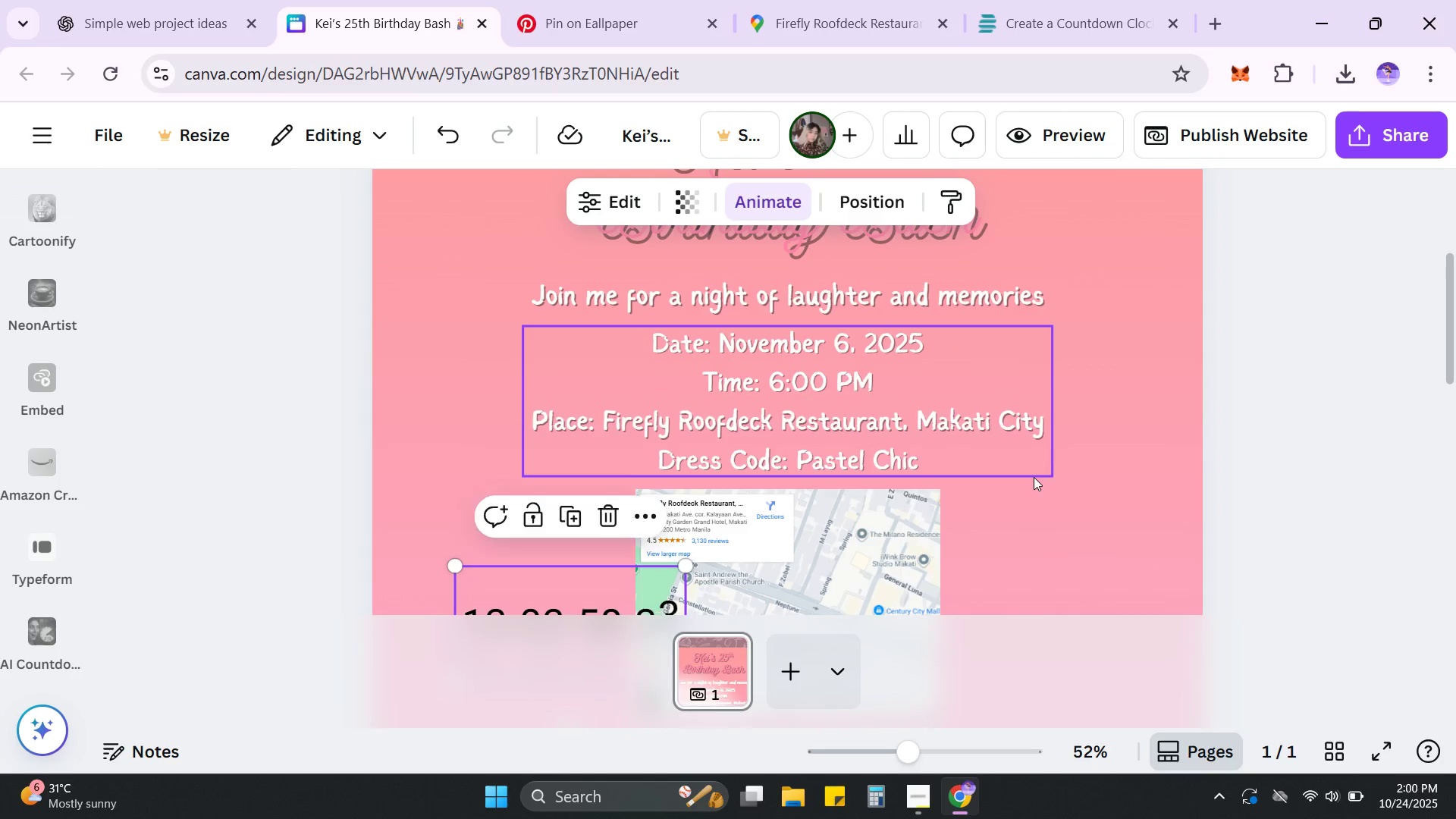 
scroll: coordinate [1034, 477], scroll_direction: down, amount: 1.0
 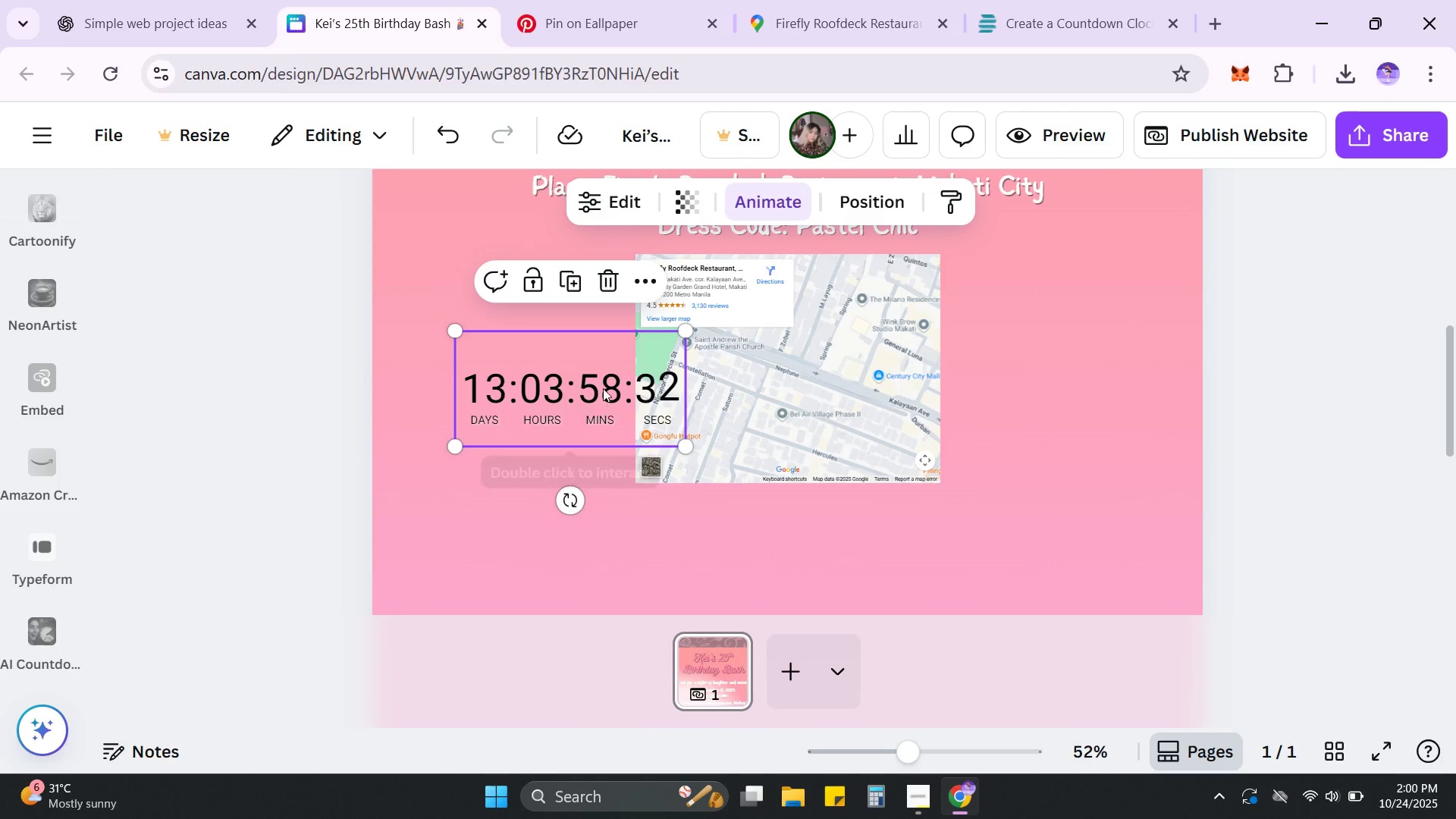 
left_click_drag(start_coordinate=[603, 375], to_coordinate=[1085, 364])
 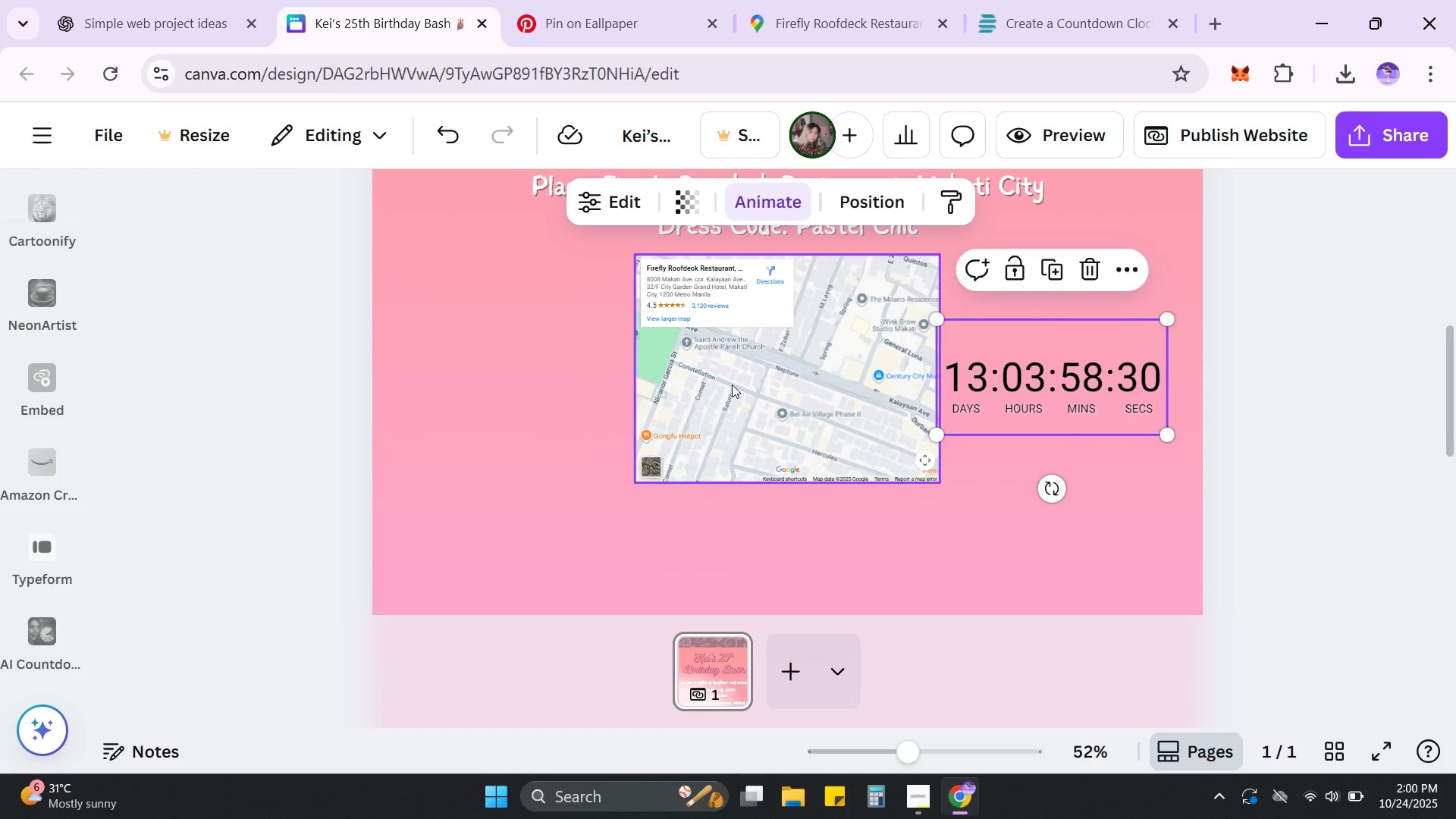 
left_click_drag(start_coordinate=[732, 384], to_coordinate=[541, 379])
 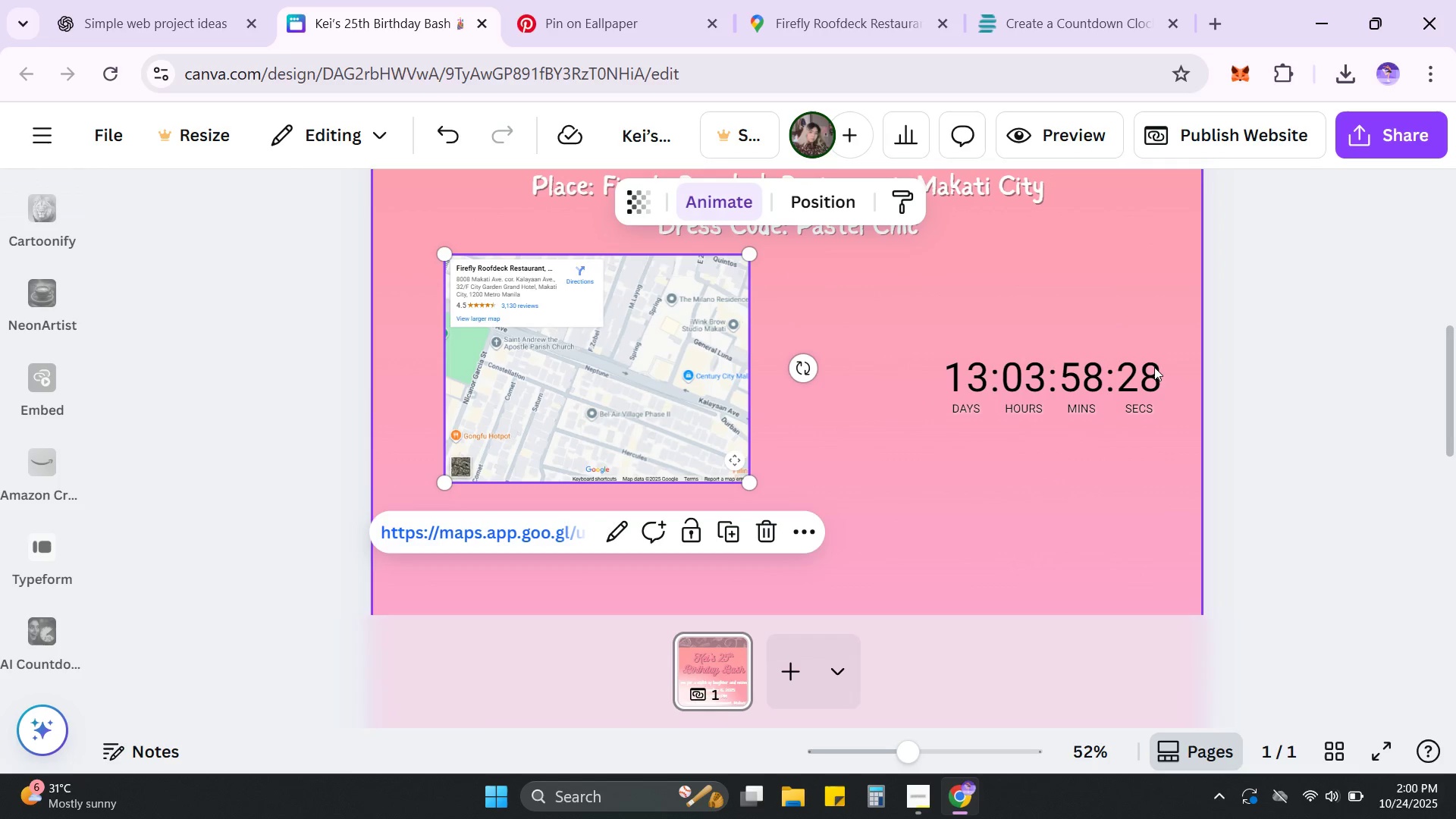 
left_click_drag(start_coordinate=[1132, 368], to_coordinate=[1049, 349])
 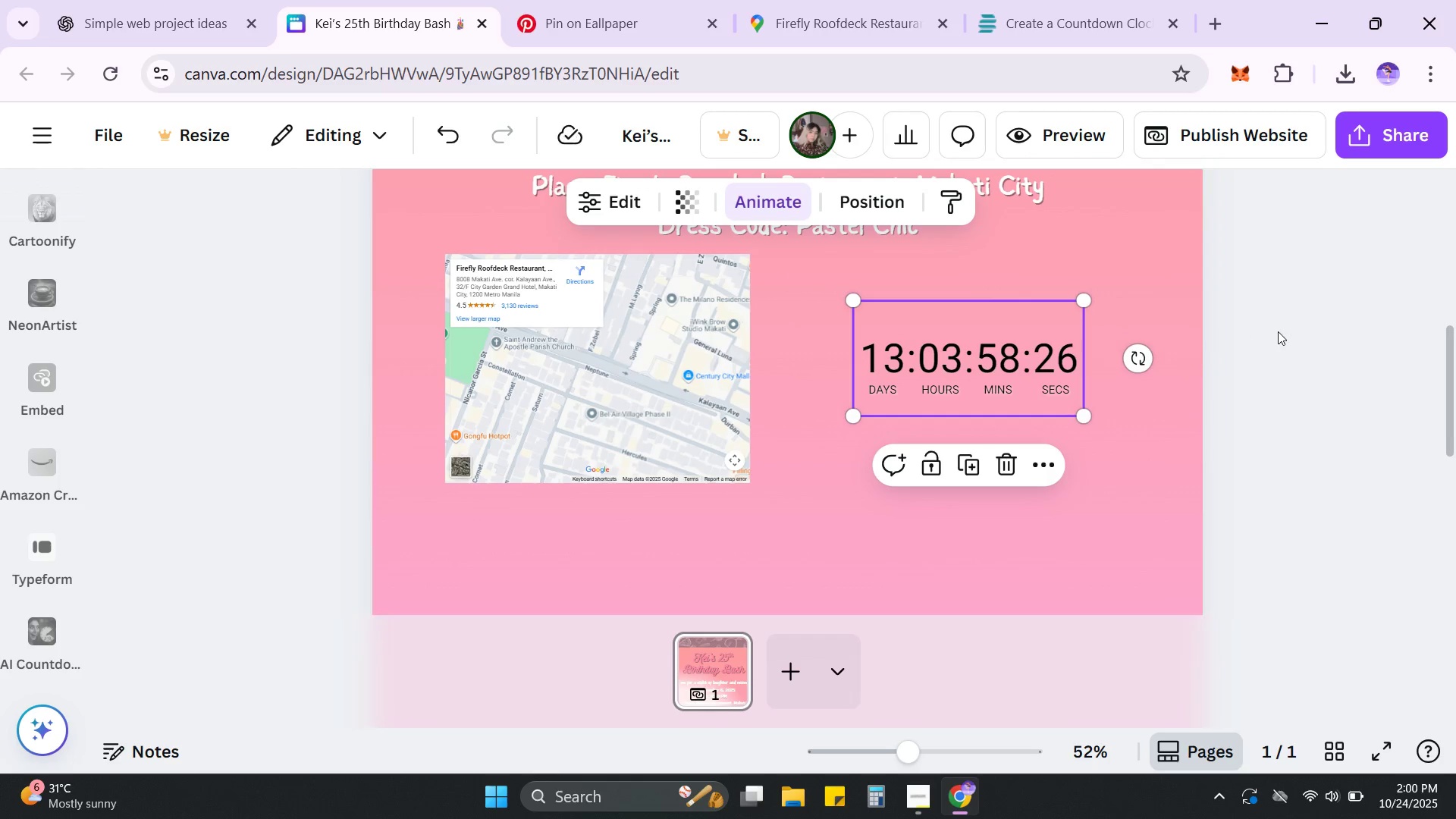 
left_click([1278, 331])
 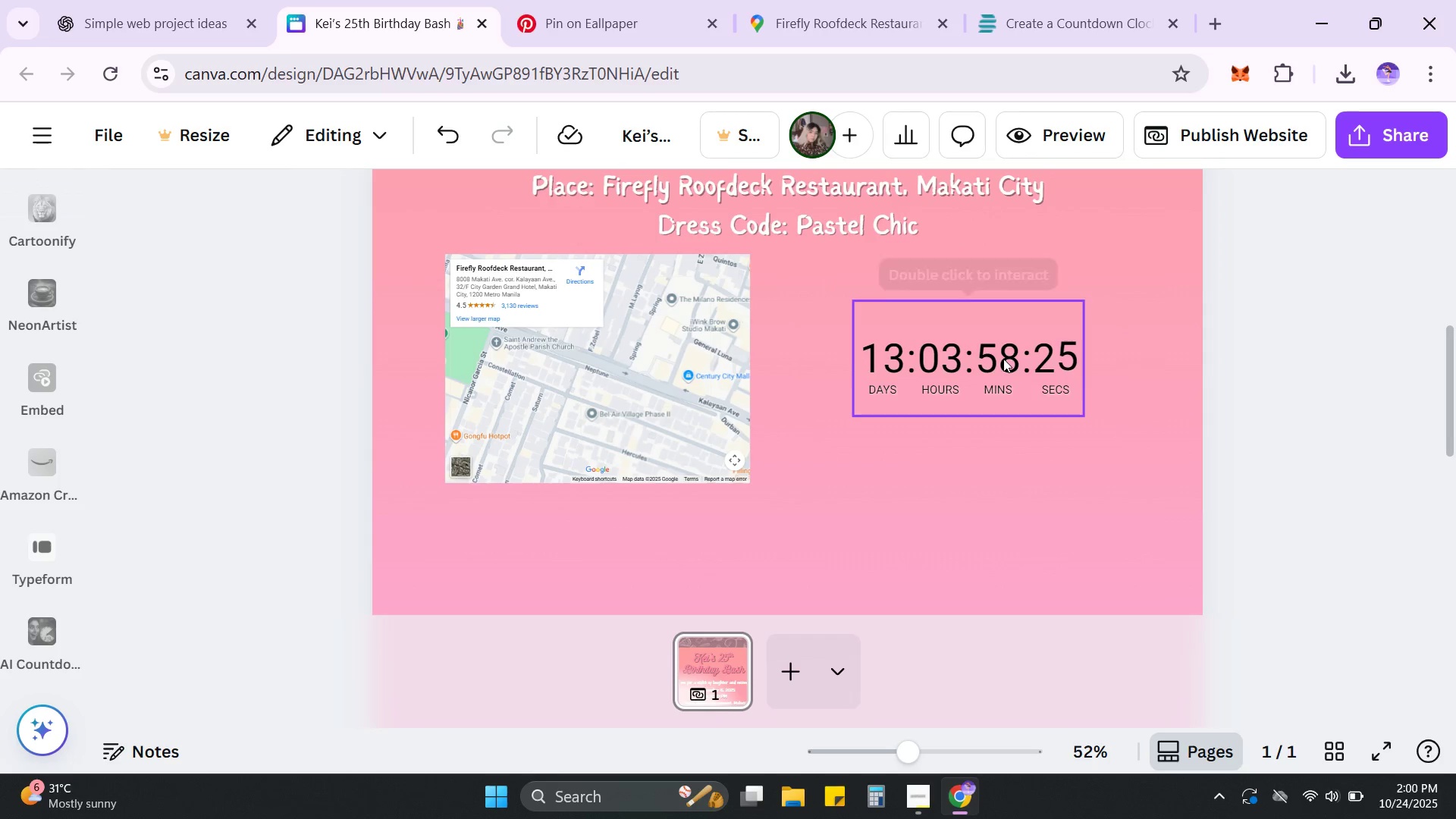 
scroll: coordinate [1218, 380], scroll_direction: up, amount: 5.0
 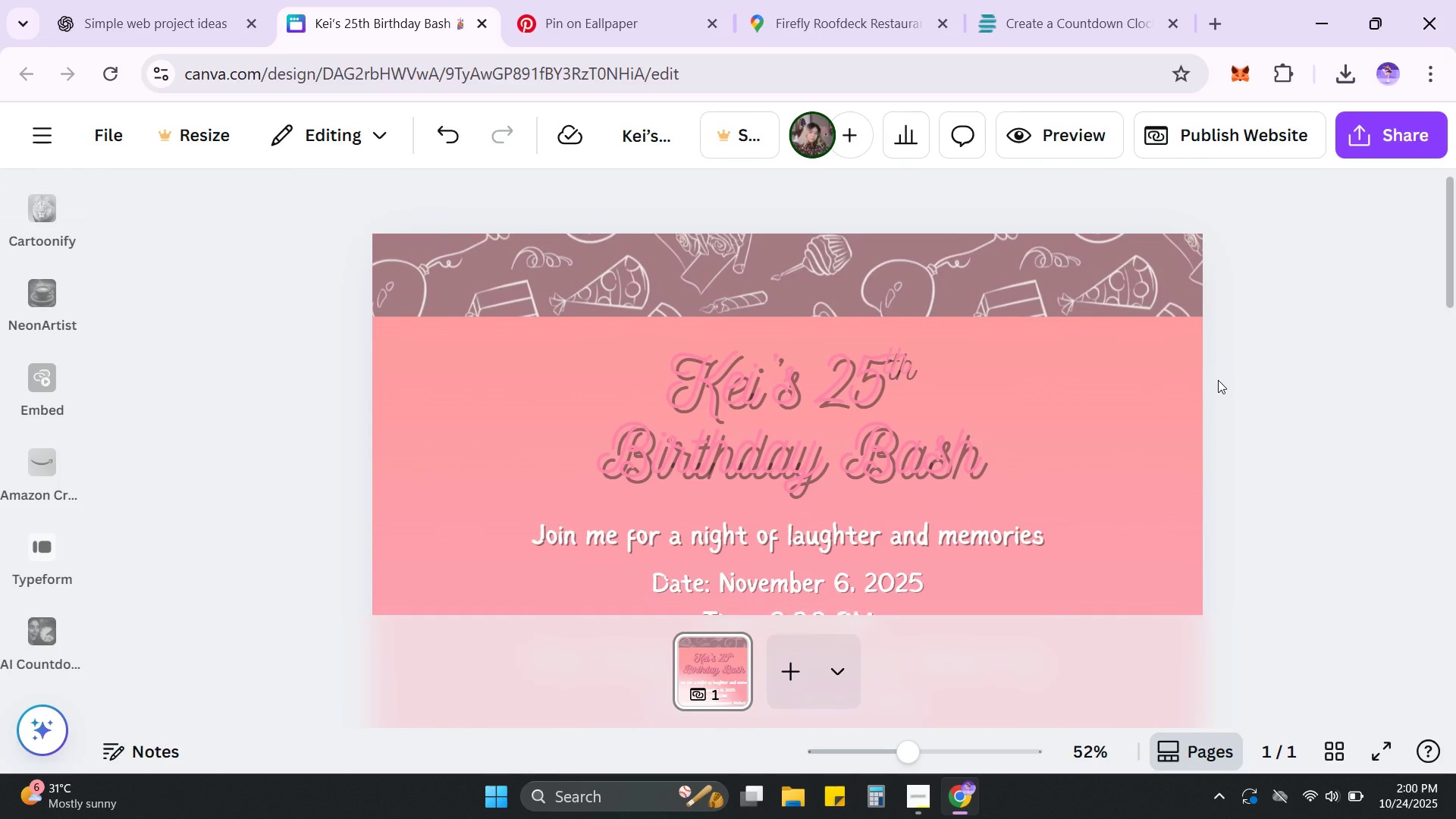 
scroll: coordinate [1218, 380], scroll_direction: down, amount: 2.0
 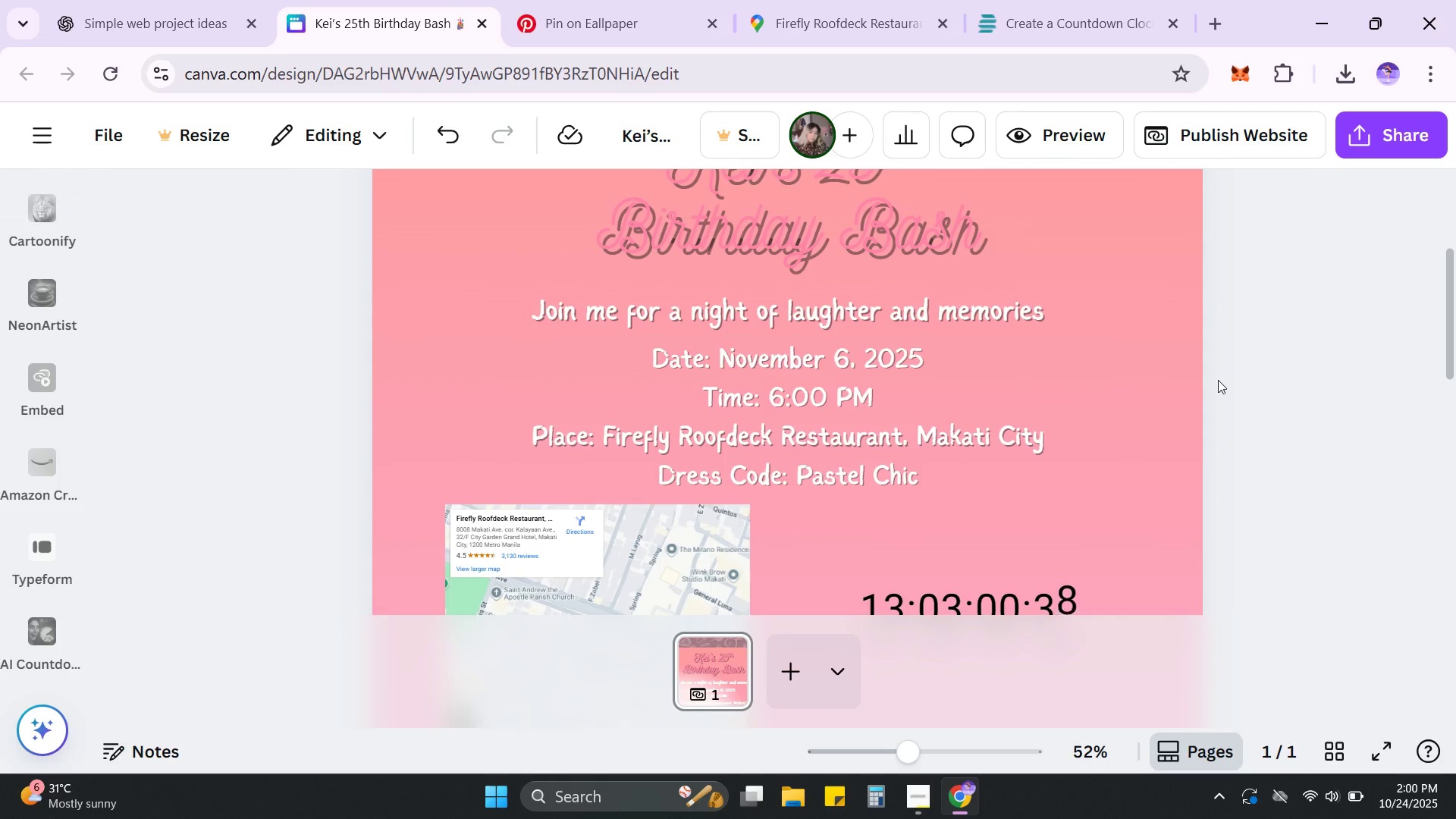 
scroll: coordinate [1218, 380], scroll_direction: none, amount: 0.0
 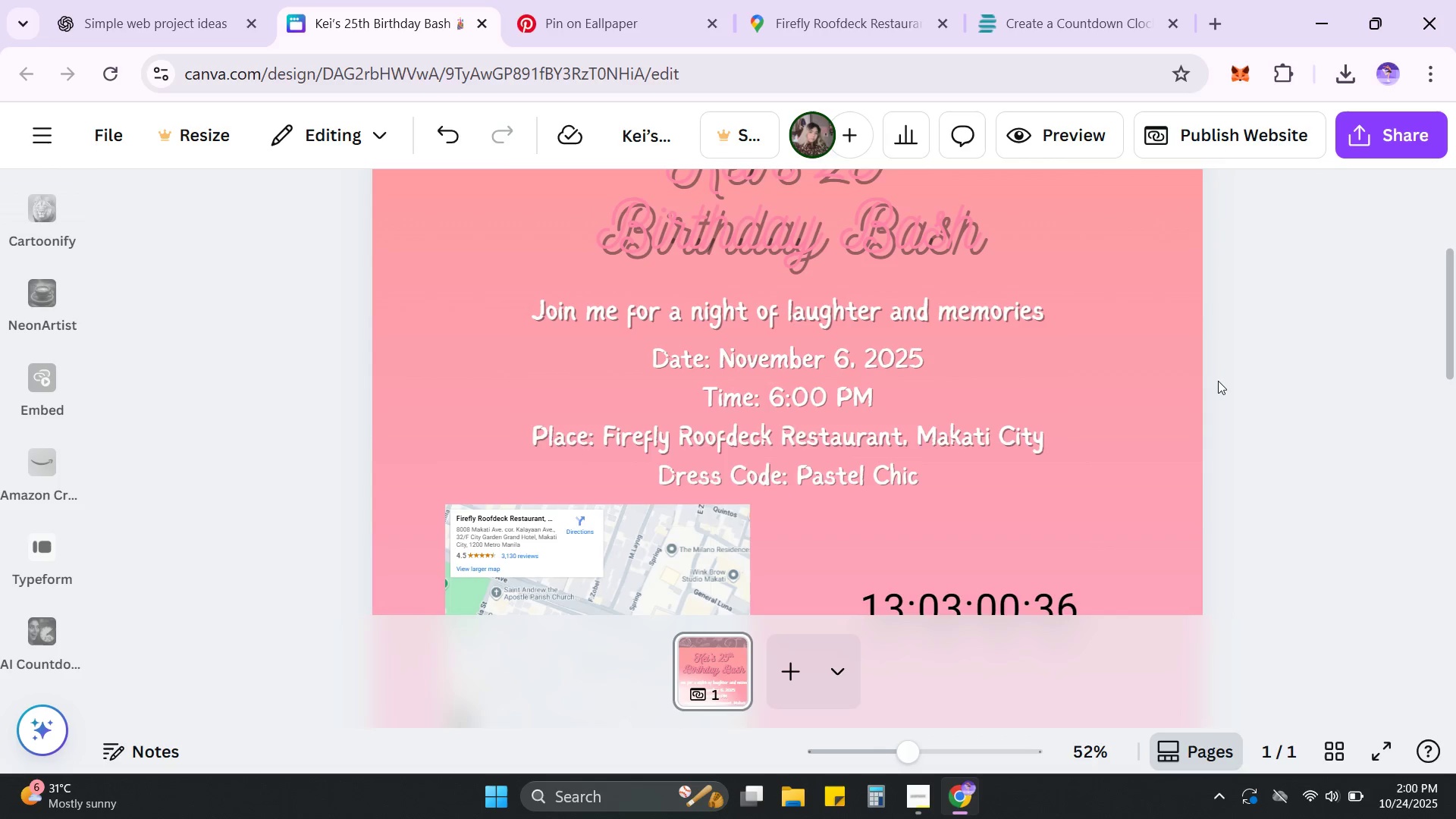 
scroll: coordinate [1218, 381], scroll_direction: down, amount: 1.0
 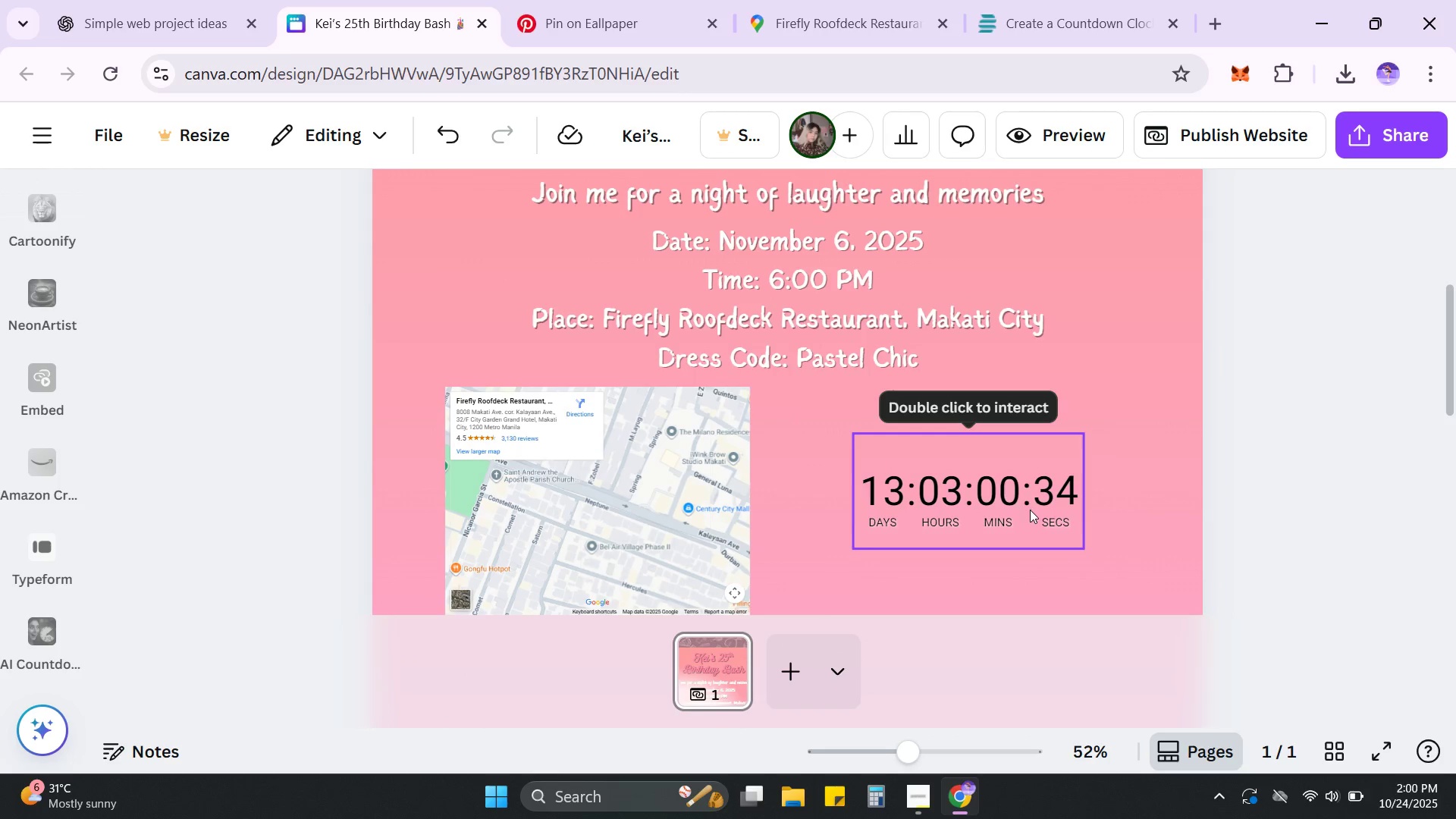 
left_click([1029, 510])
 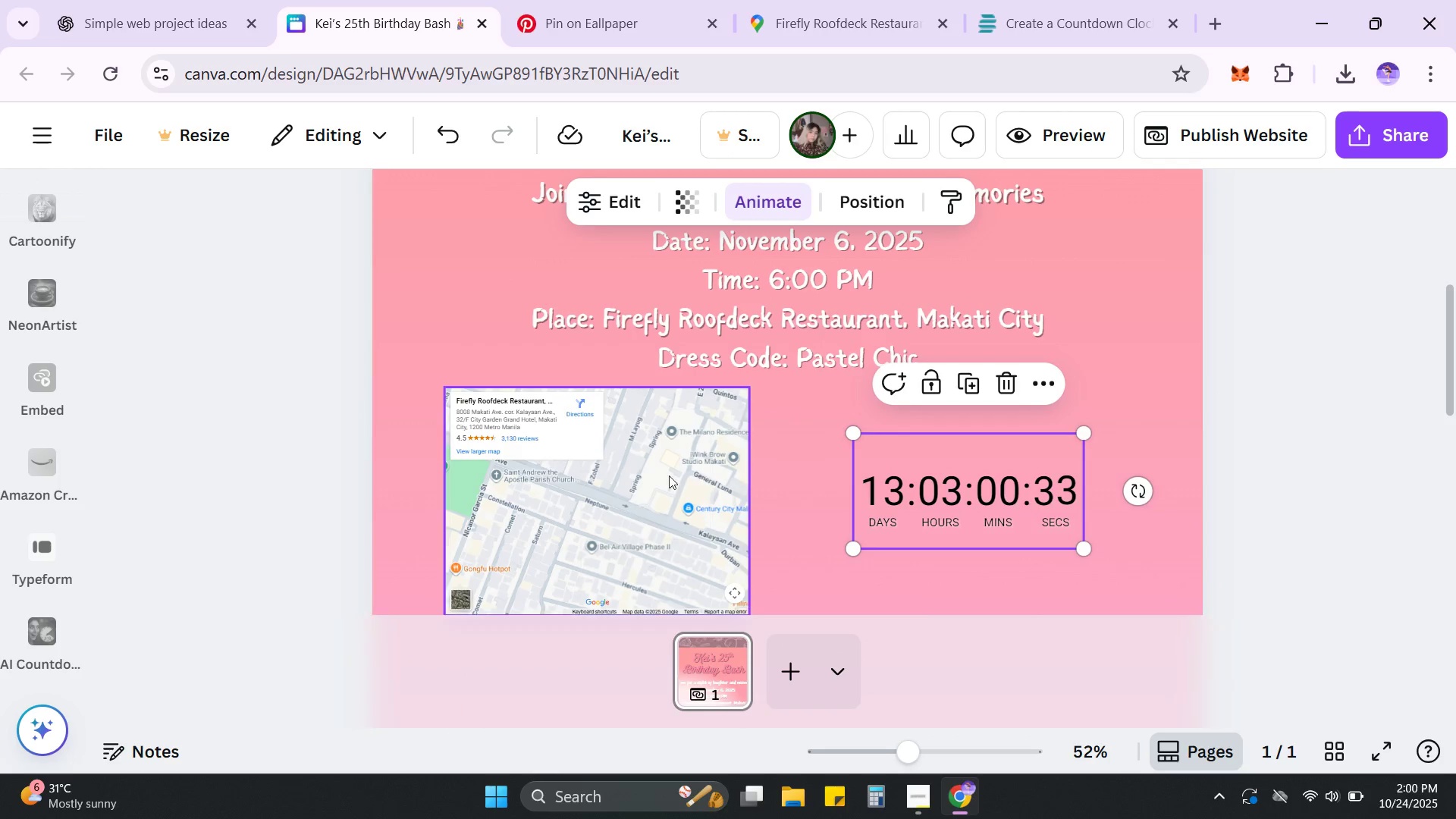 
left_click([663, 475])
 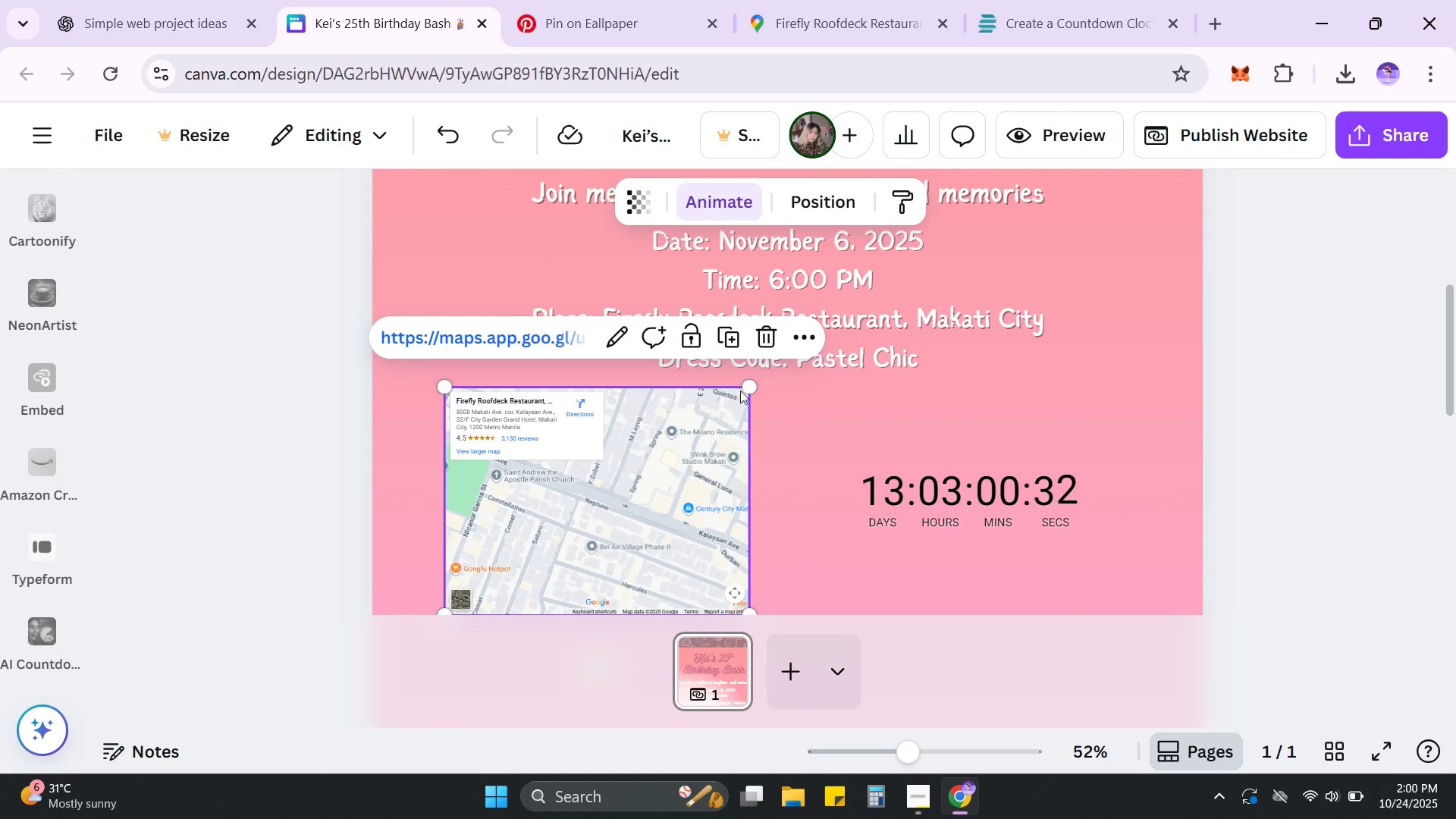 
left_click_drag(start_coordinate=[740, 391], to_coordinate=[673, 450])
 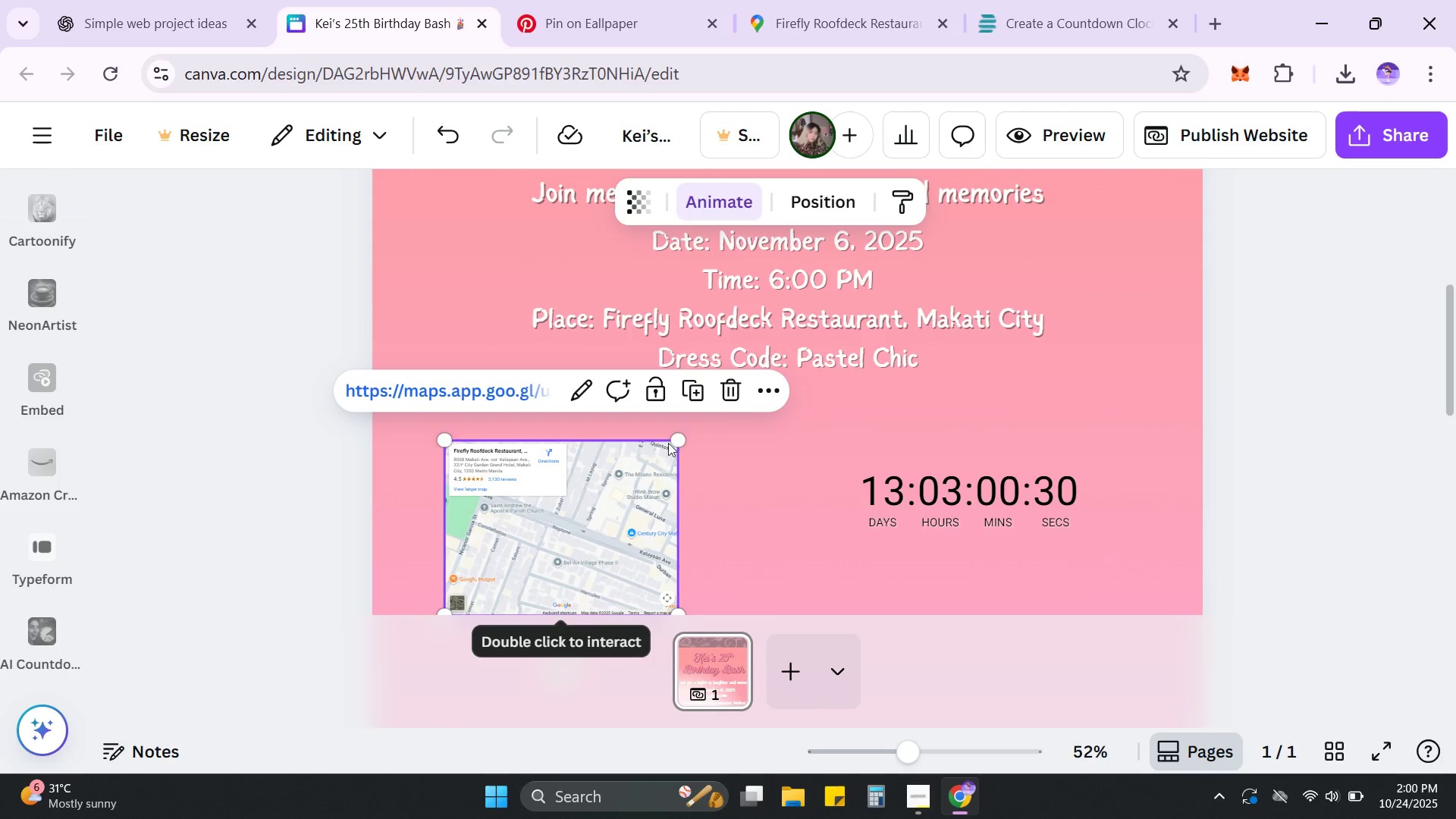 
left_click_drag(start_coordinate=[678, 441], to_coordinate=[718, 430])
 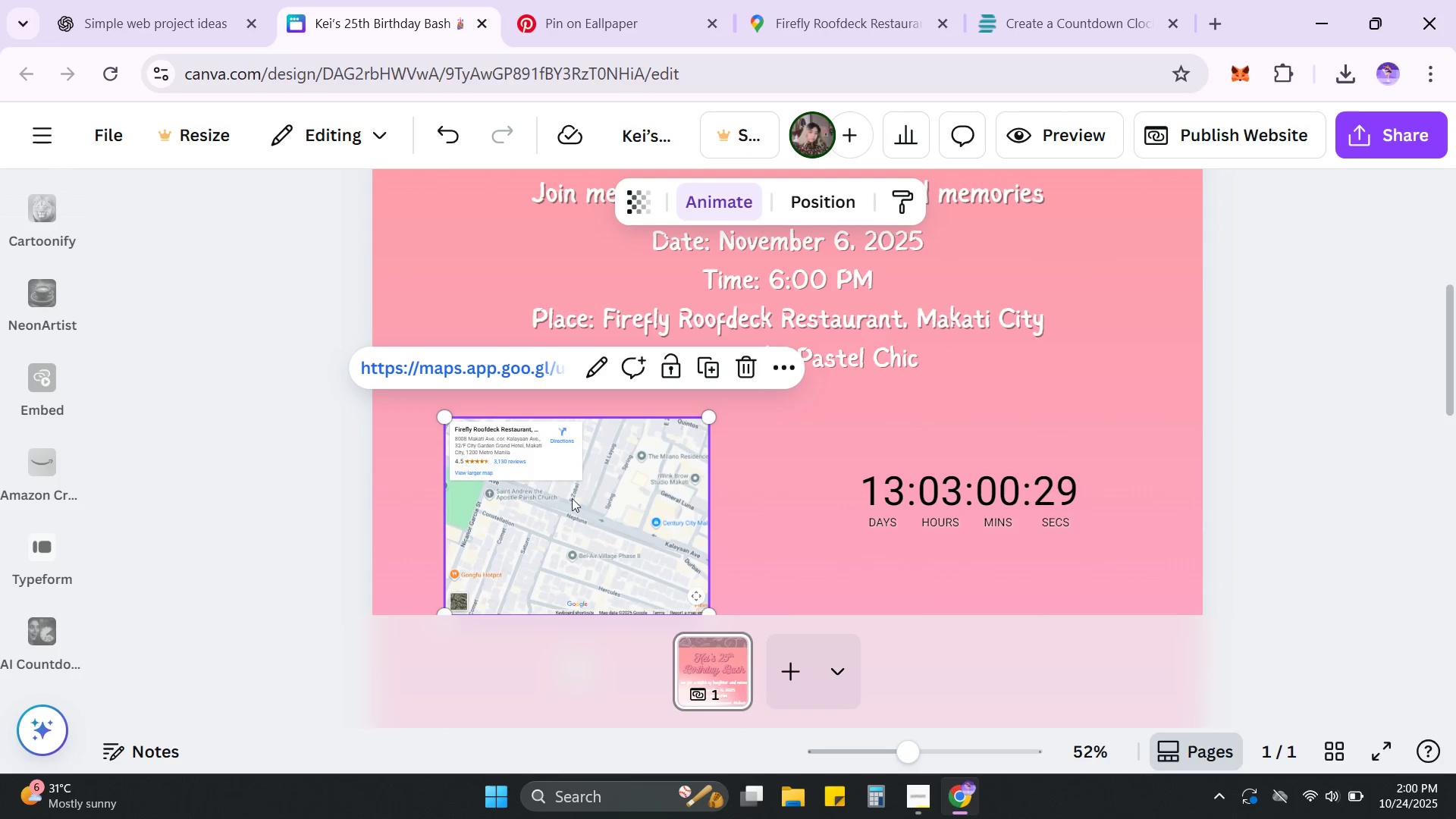 
left_click_drag(start_coordinate=[566, 502], to_coordinate=[567, 467])
 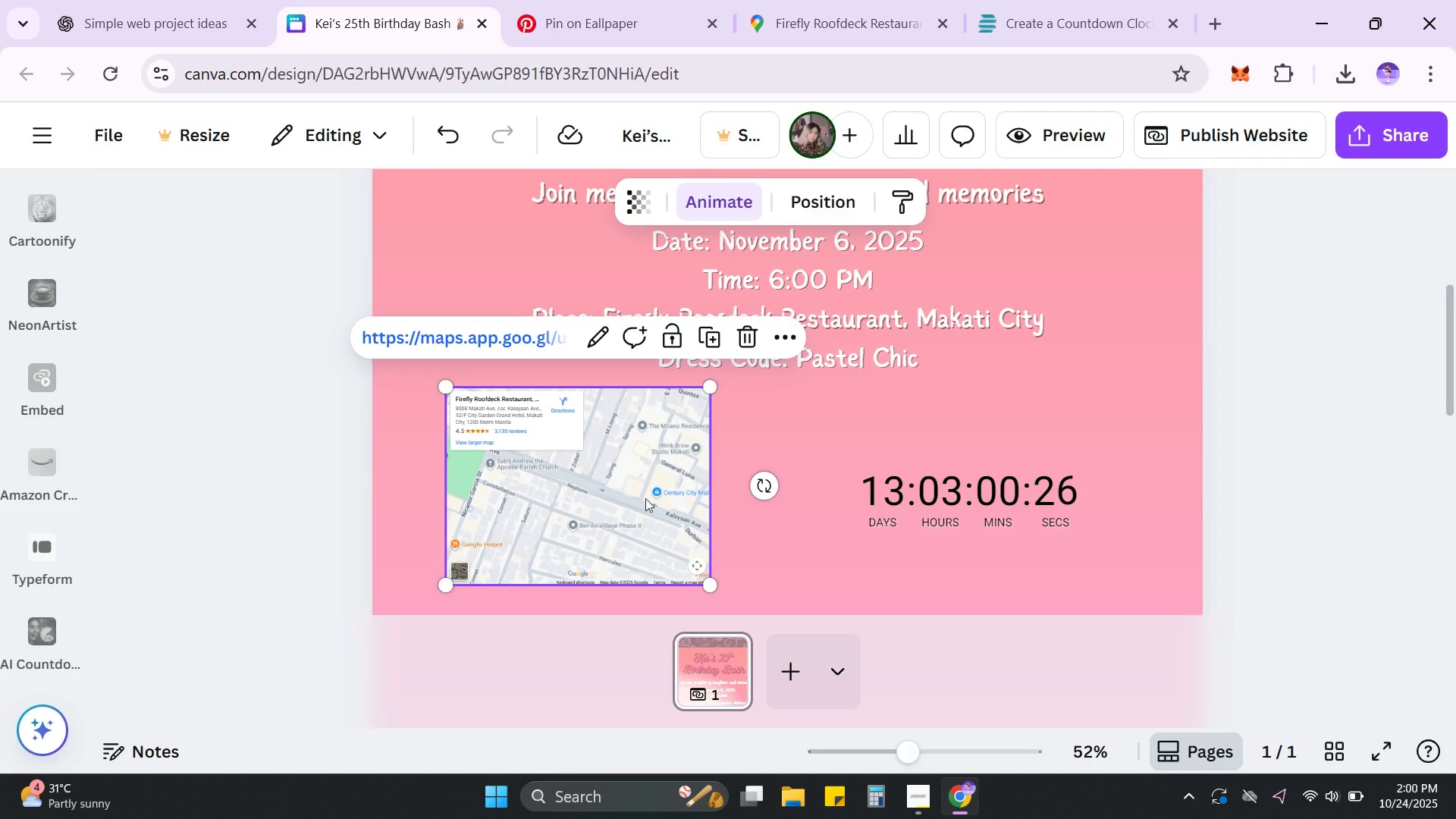 
left_click_drag(start_coordinate=[629, 497], to_coordinate=[791, 565])
 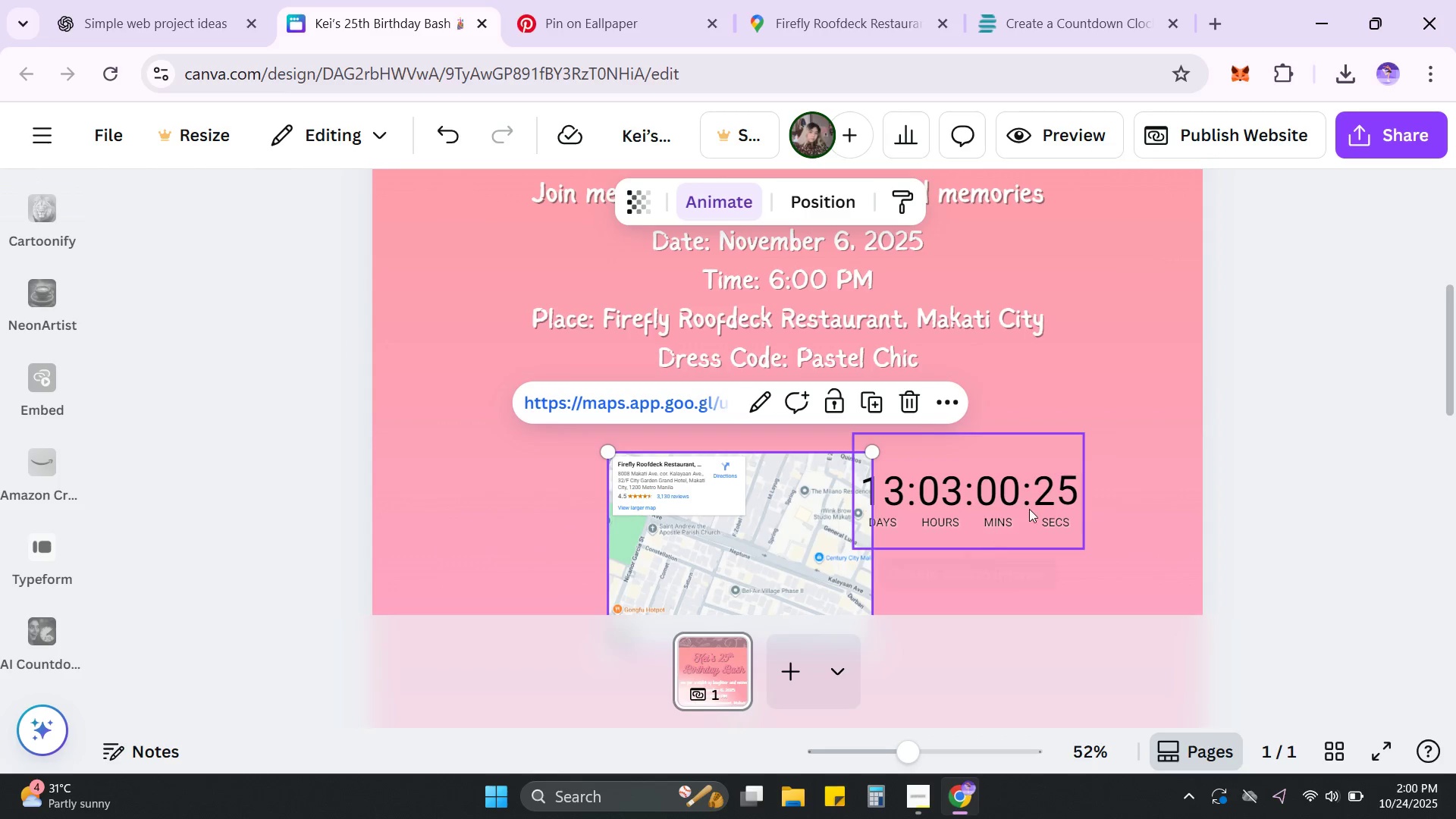 
left_click_drag(start_coordinate=[1032, 505], to_coordinate=[847, 419])
 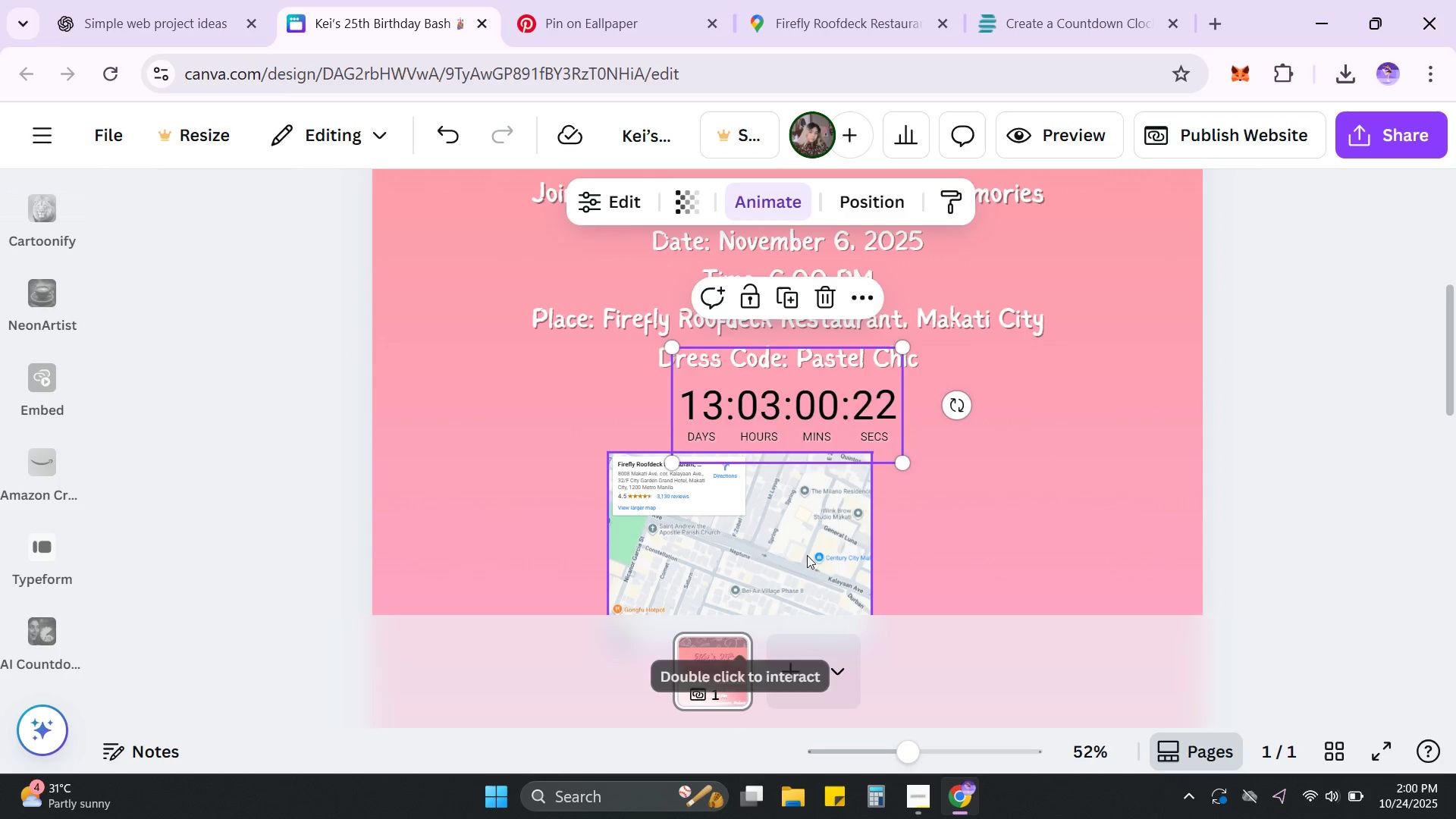 
left_click_drag(start_coordinate=[807, 555], to_coordinate=[858, 553])
 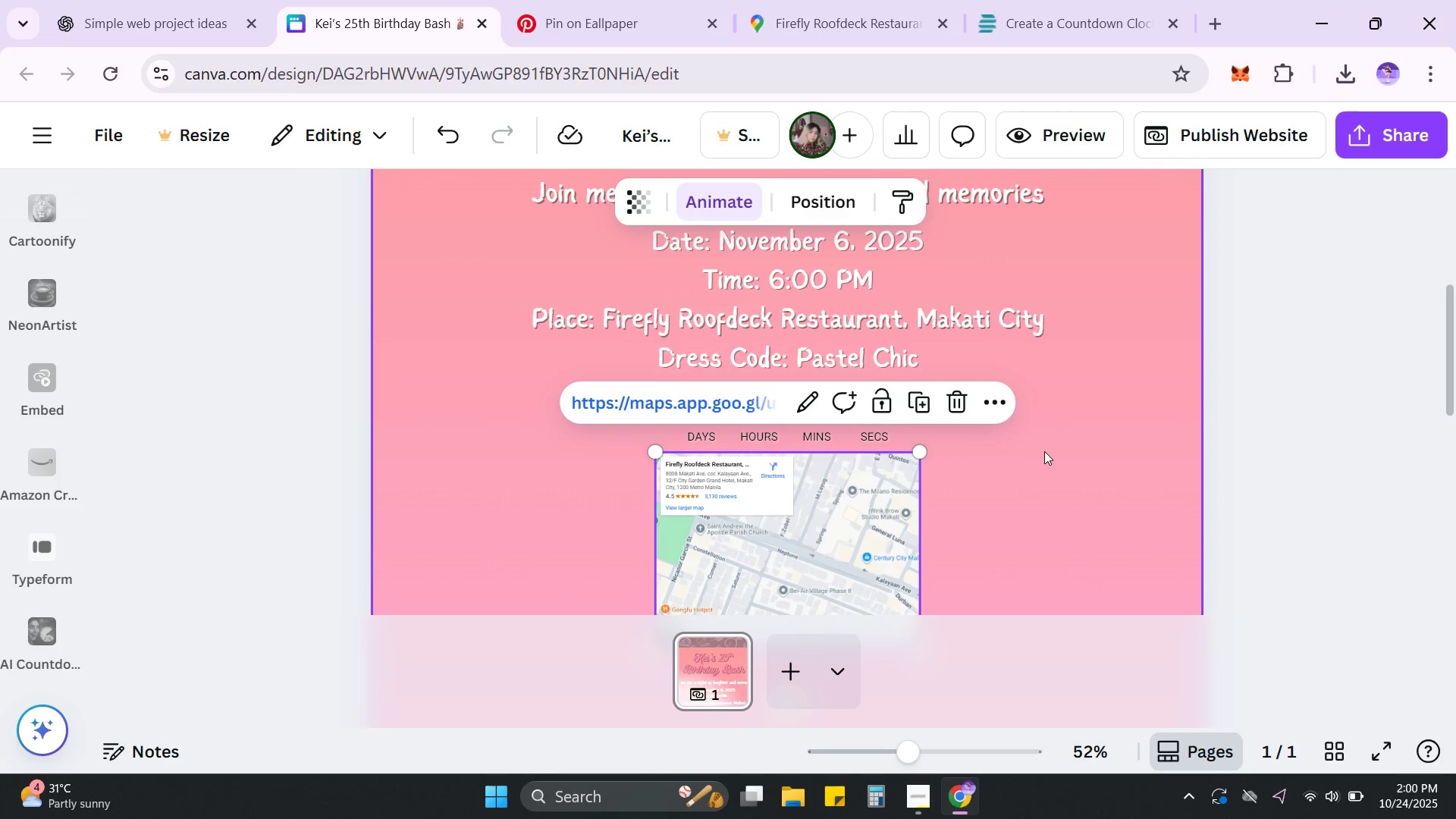 
left_click([1044, 451])
 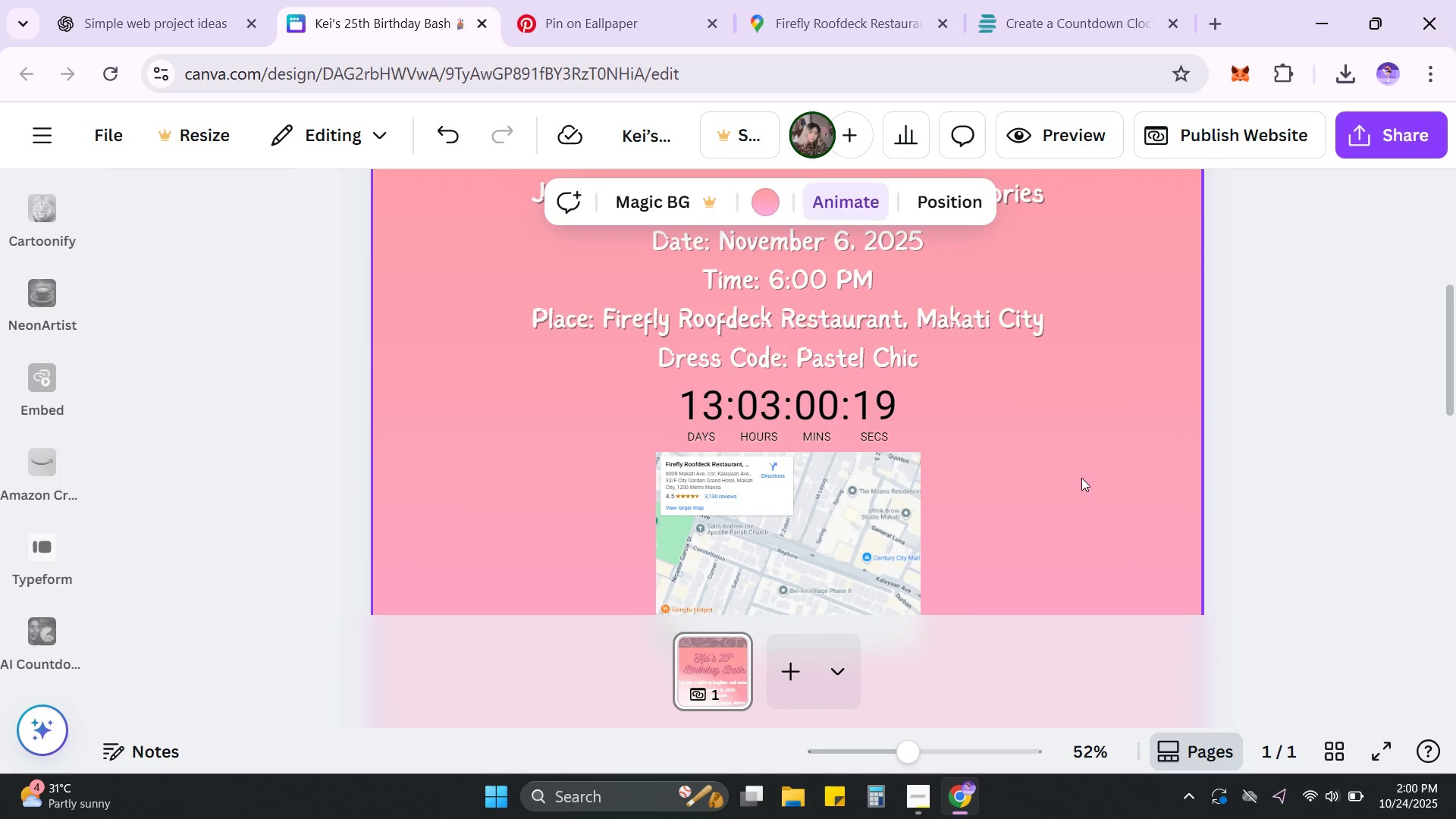 
scroll: coordinate [1076, 452], scroll_direction: down, amount: 5.0
 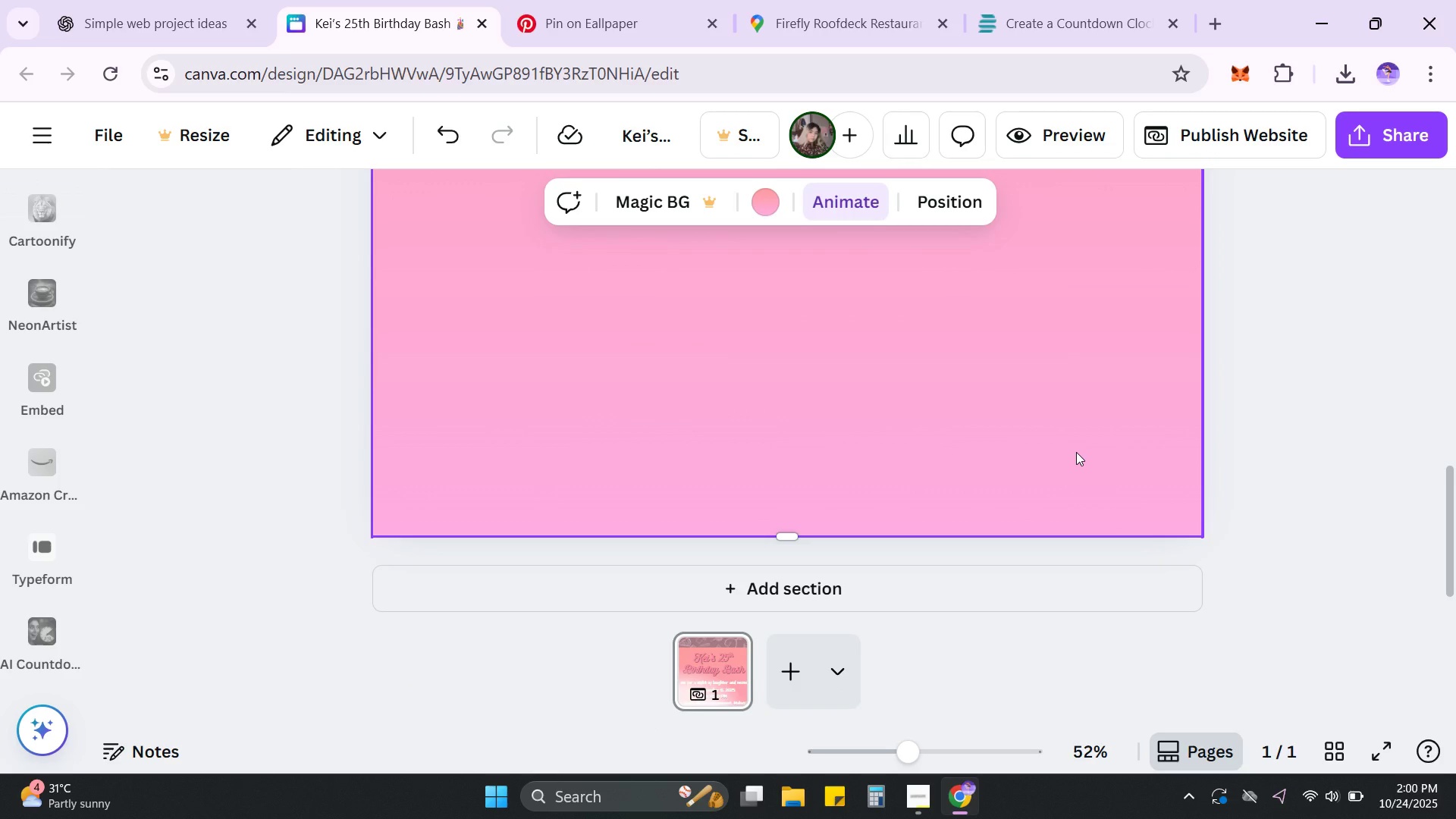 
scroll: coordinate [1076, 452], scroll_direction: up, amount: 5.0
 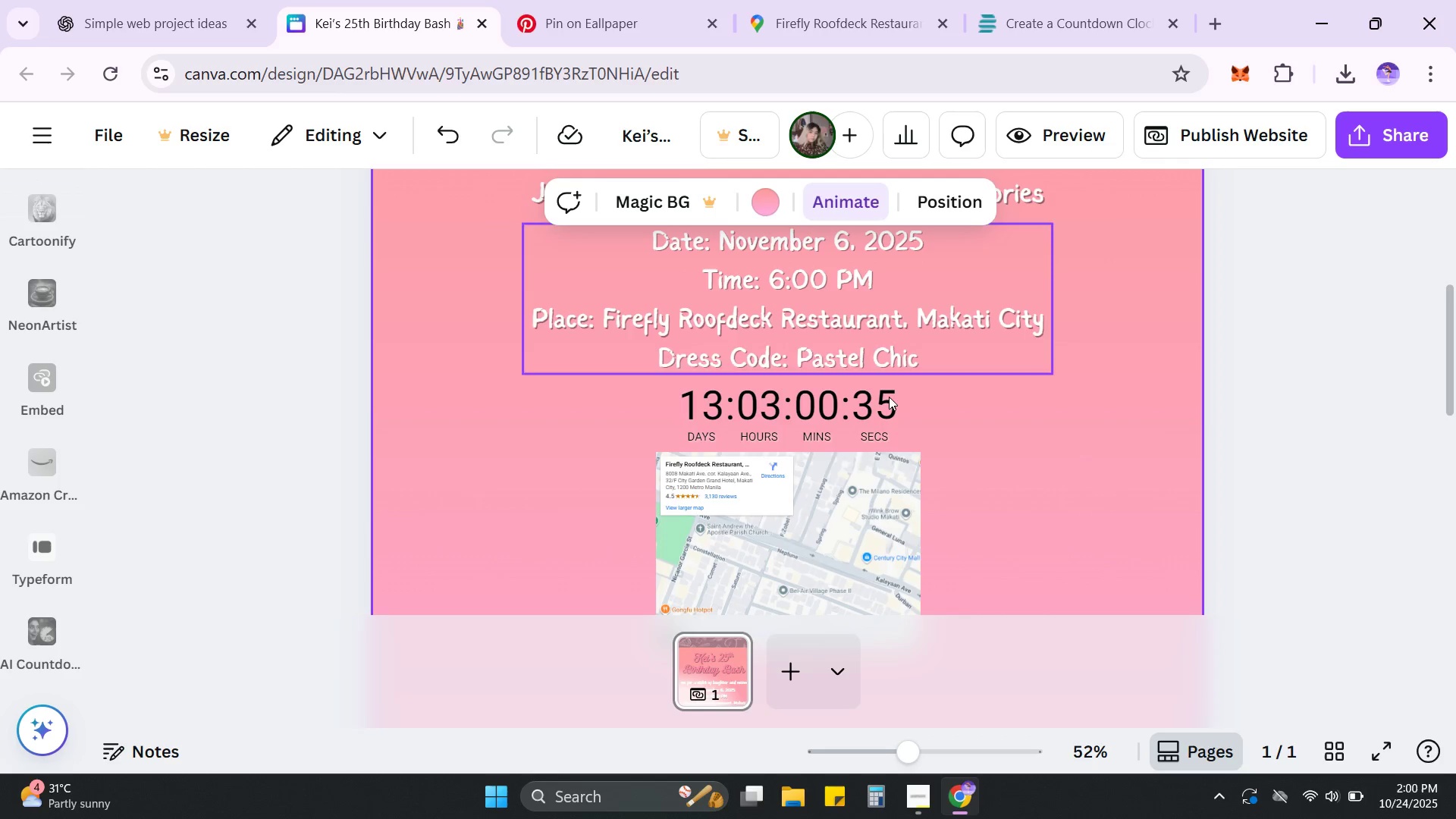 
hold_key(key=AltLeft, duration=0.54)
 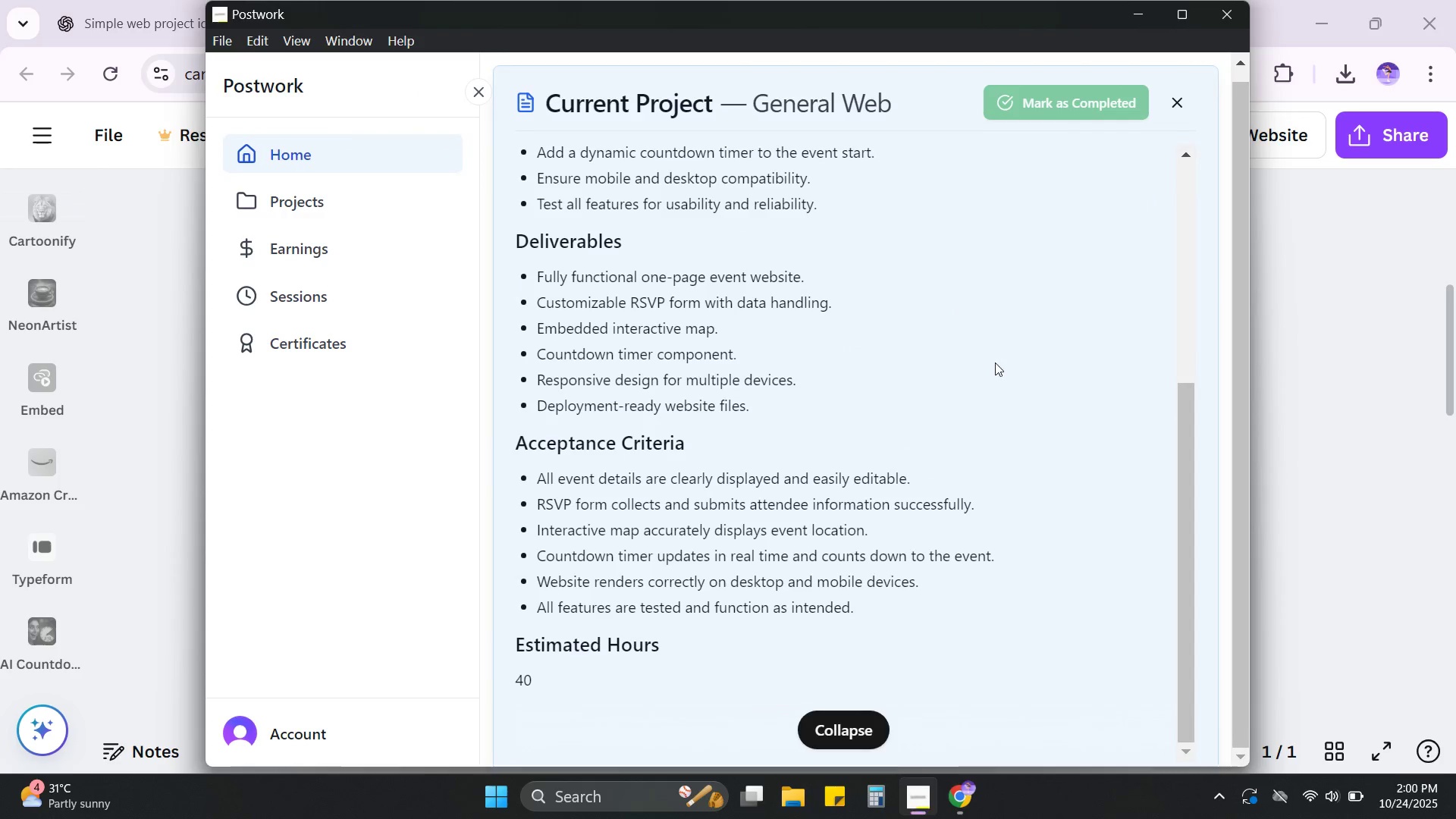 
hold_key(key=Tab, duration=0.31)